 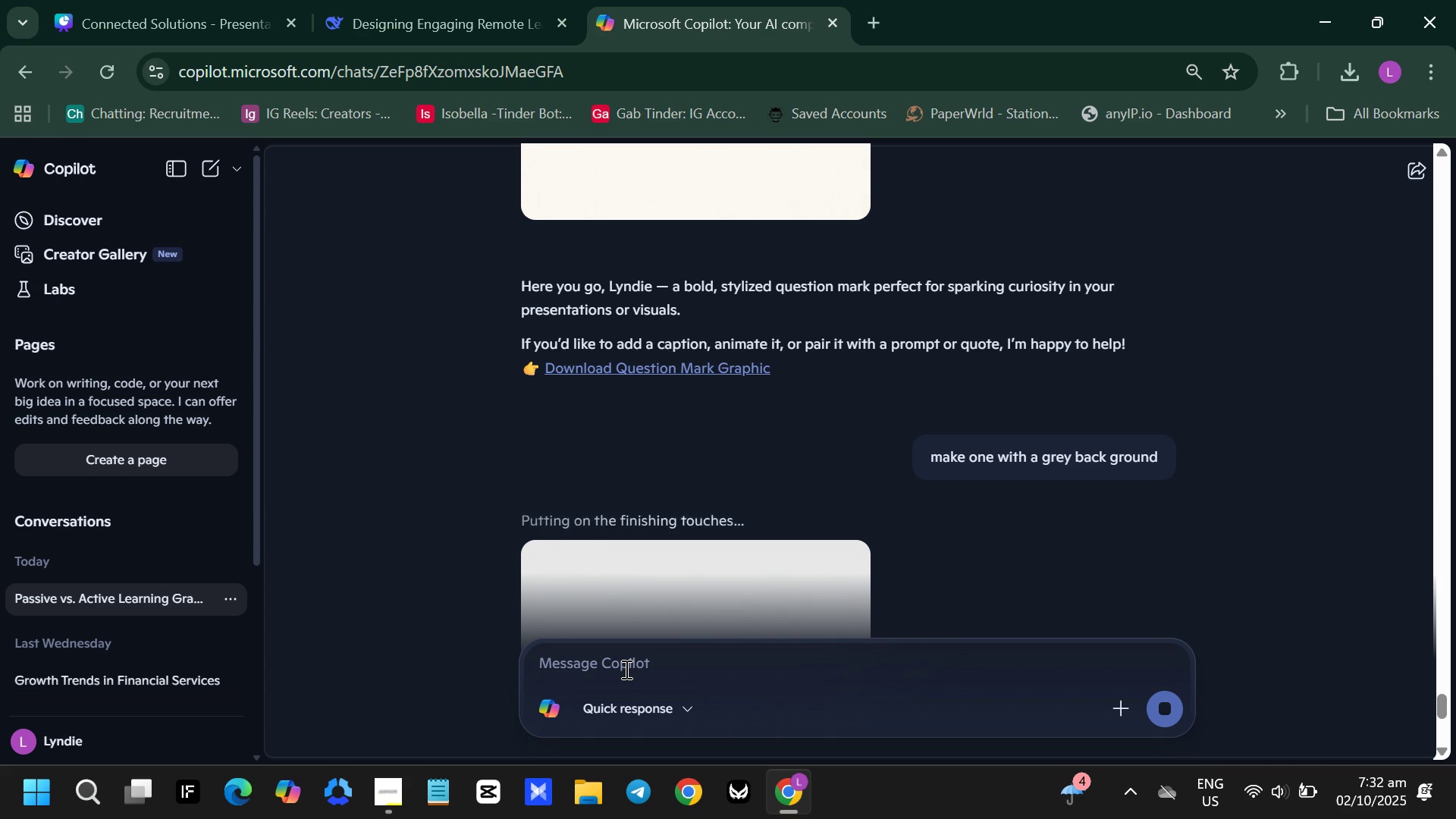 
scroll: coordinate [1103, 440], scroll_direction: down, amount: 10.0
 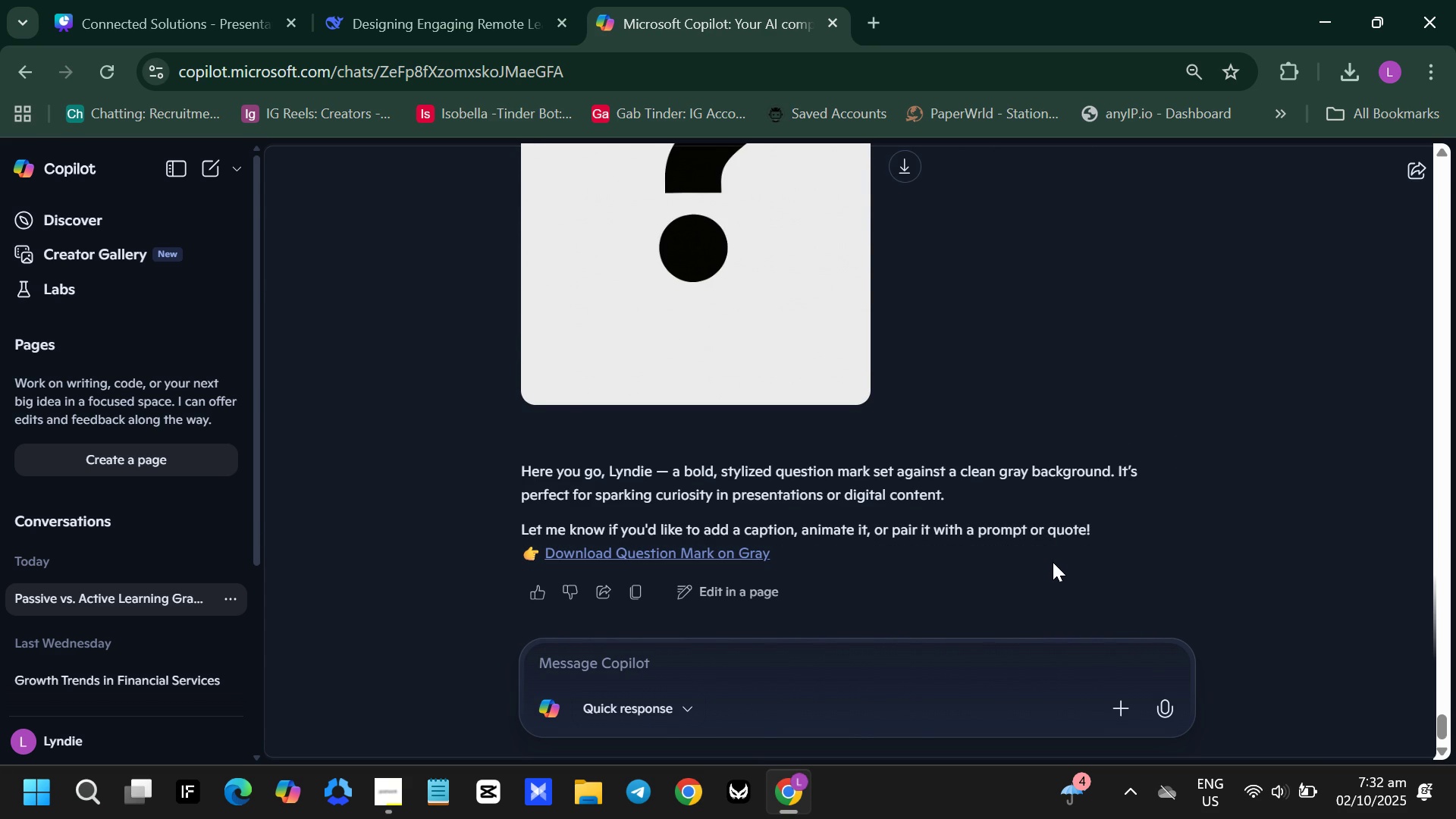 
scroll: coordinate [952, 566], scroll_direction: up, amount: 3.0
 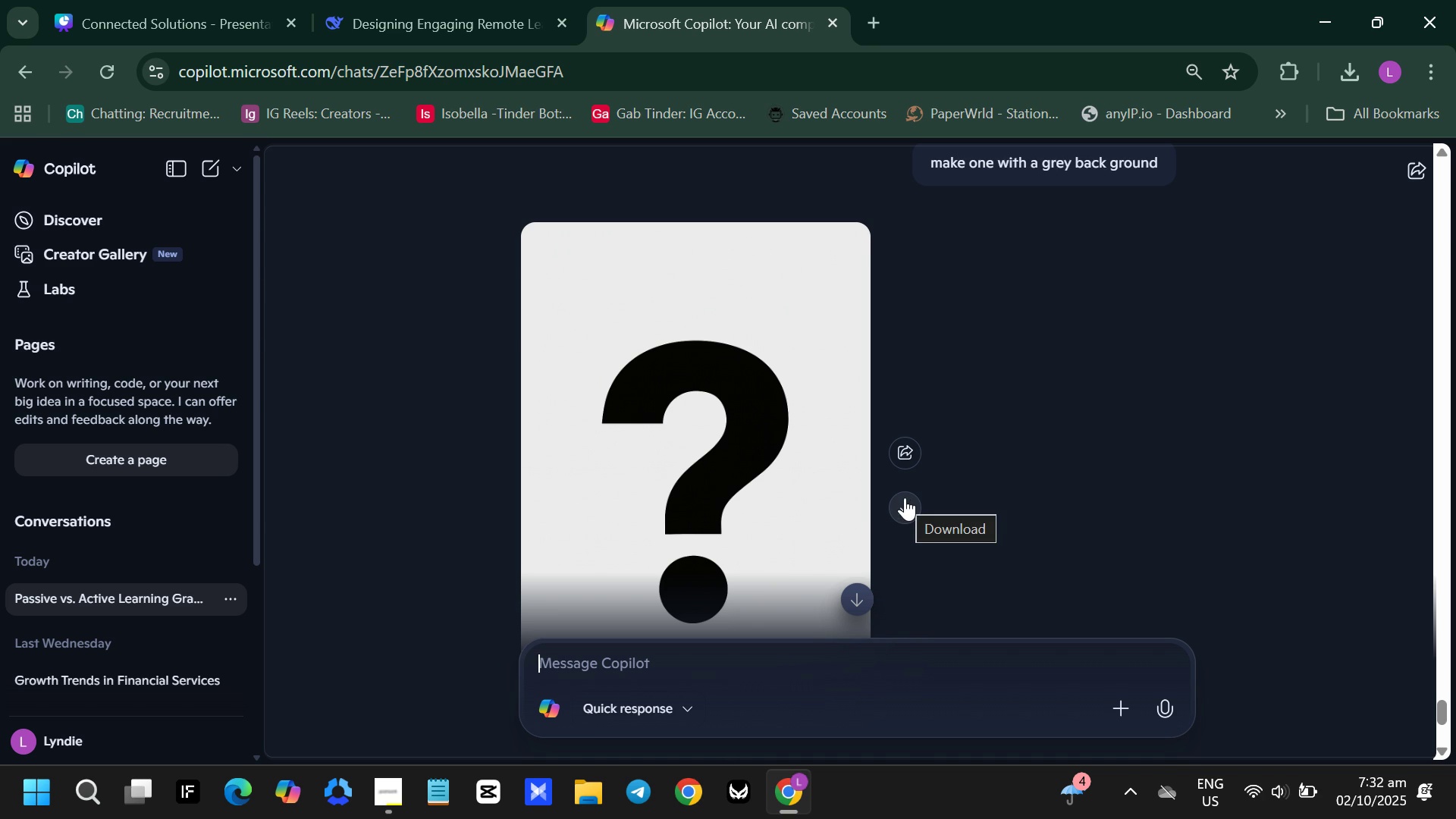 
left_click([905, 497])
 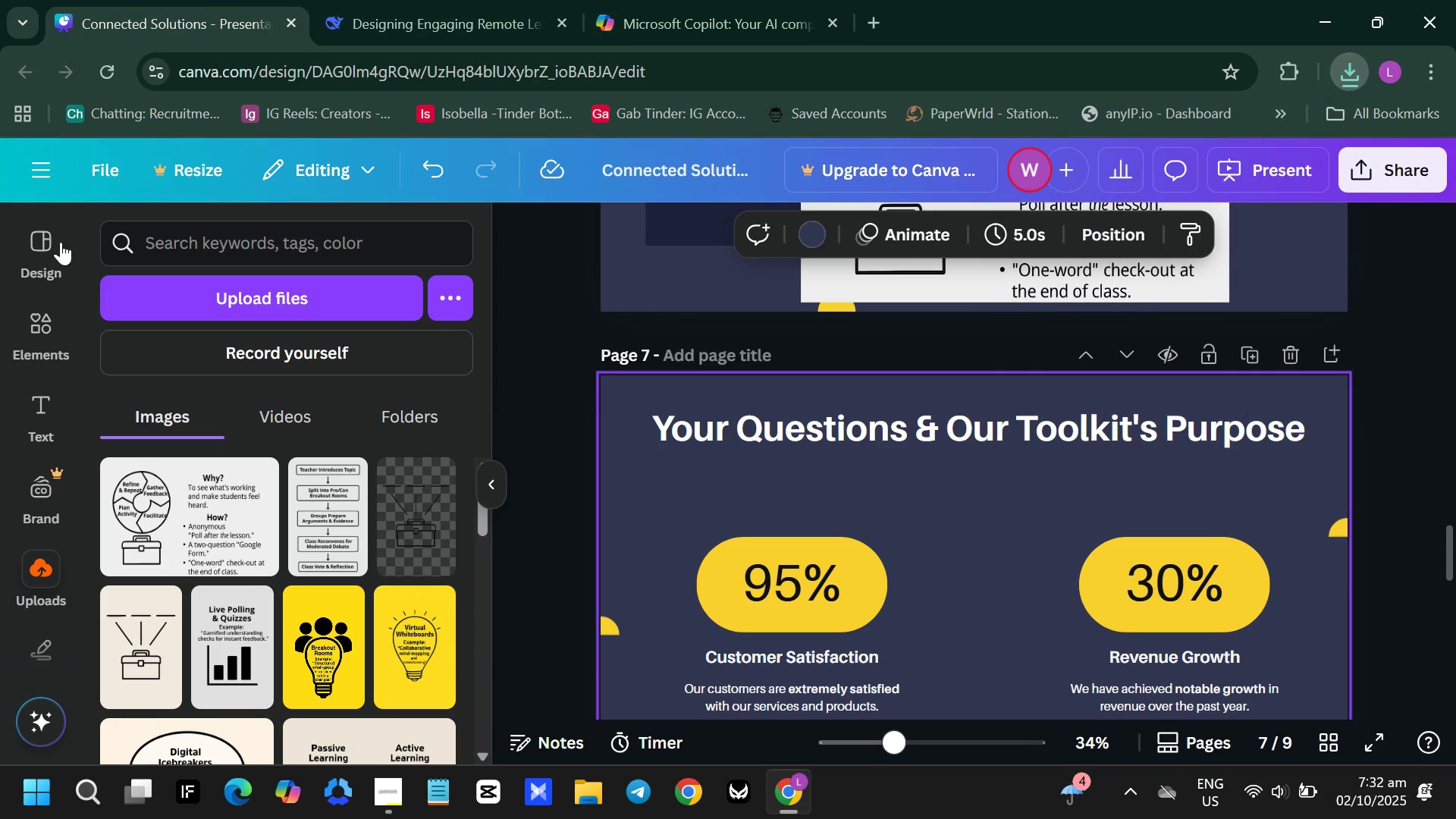 
left_click([296, 284])
 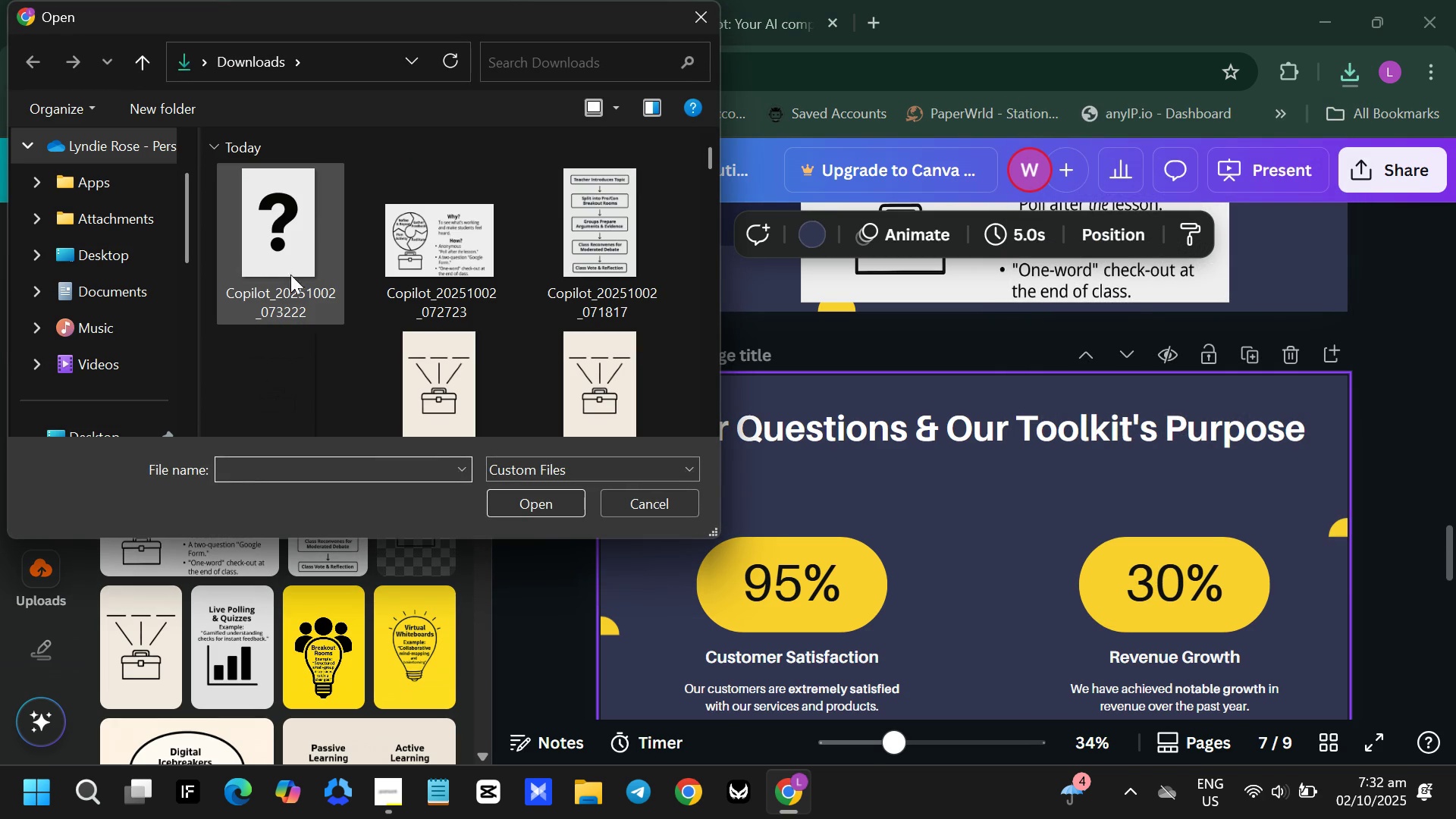 
left_click([292, 261])
 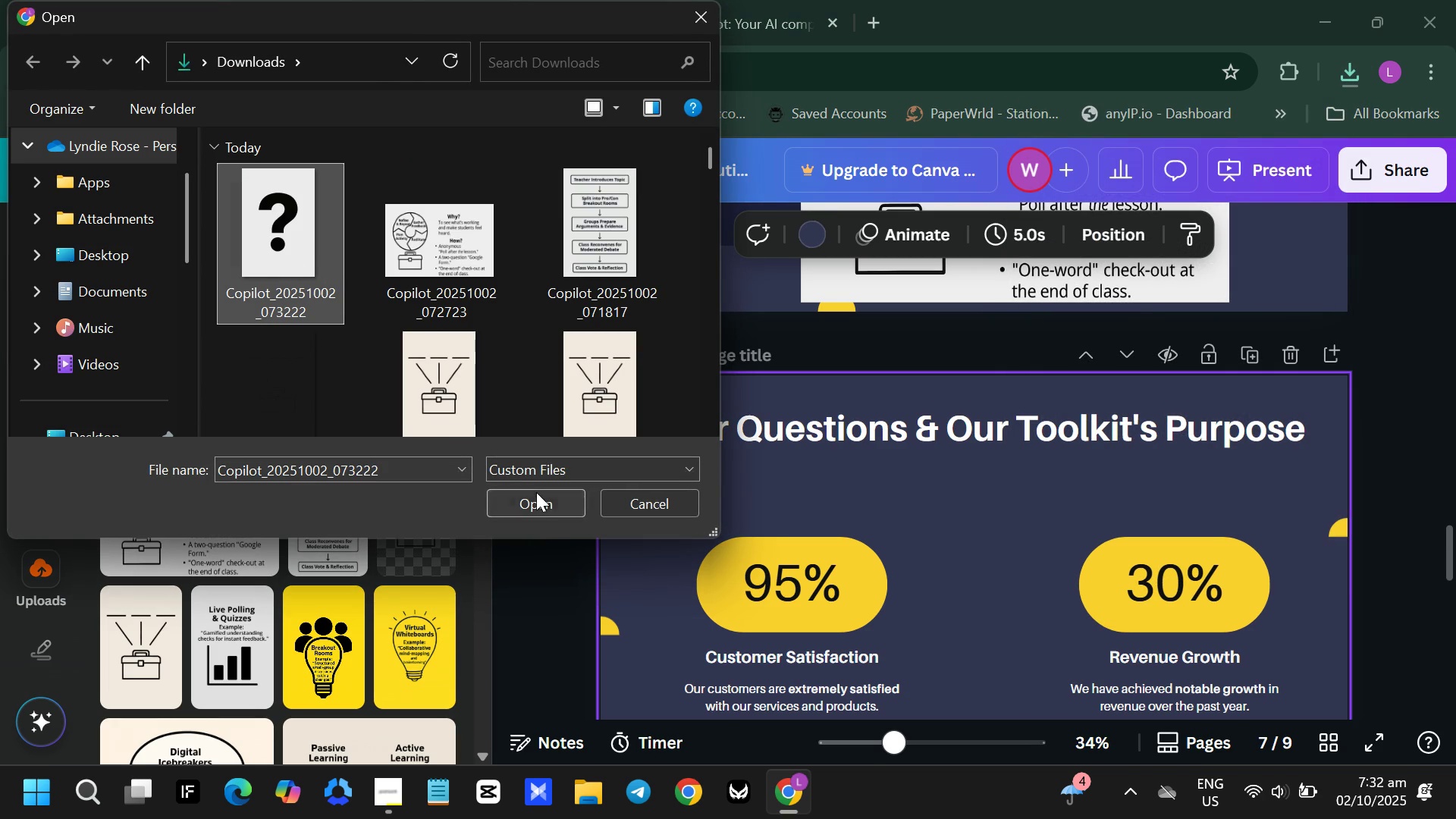 
left_click([536, 492])
 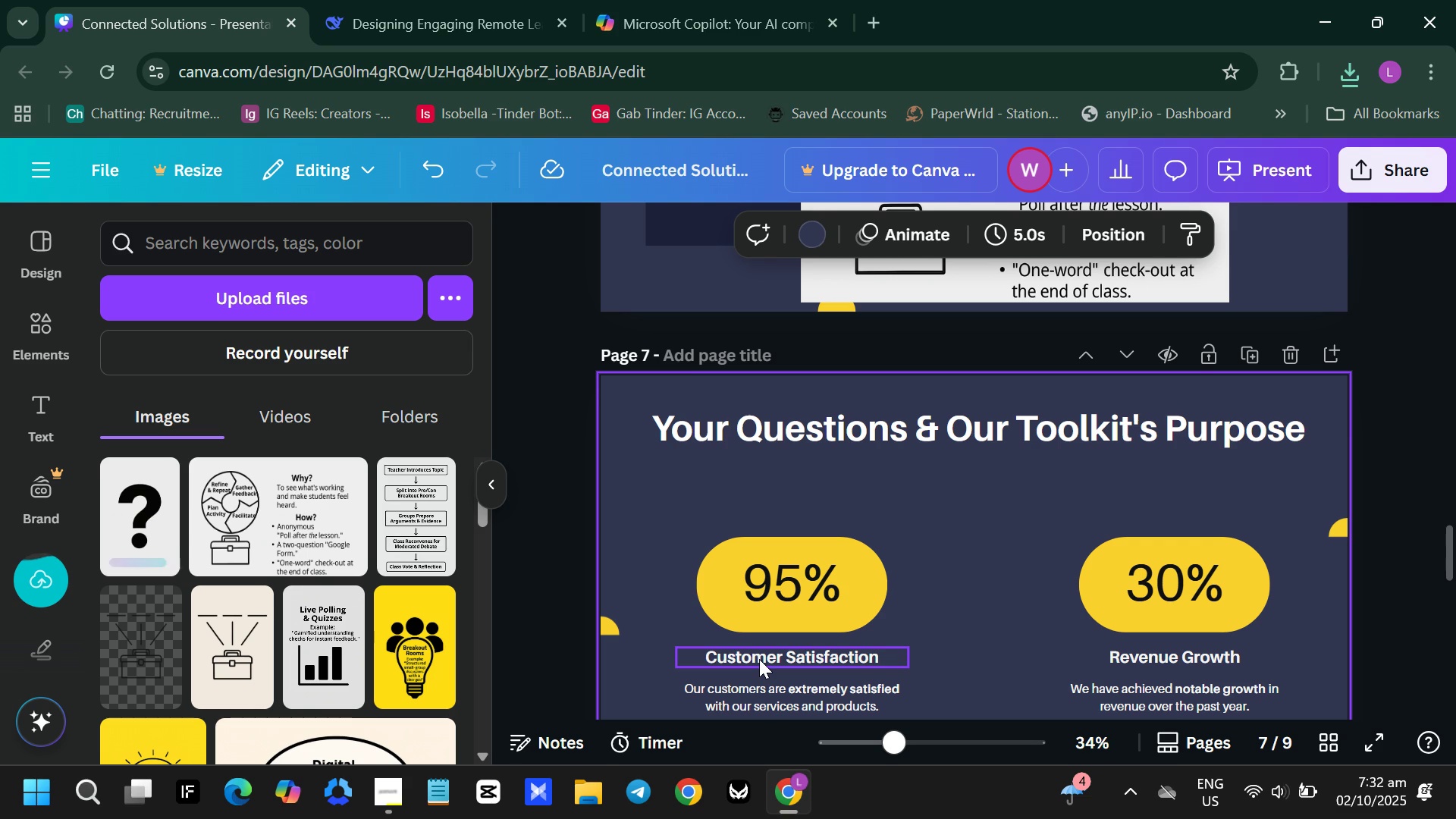 
wait(6.58)
 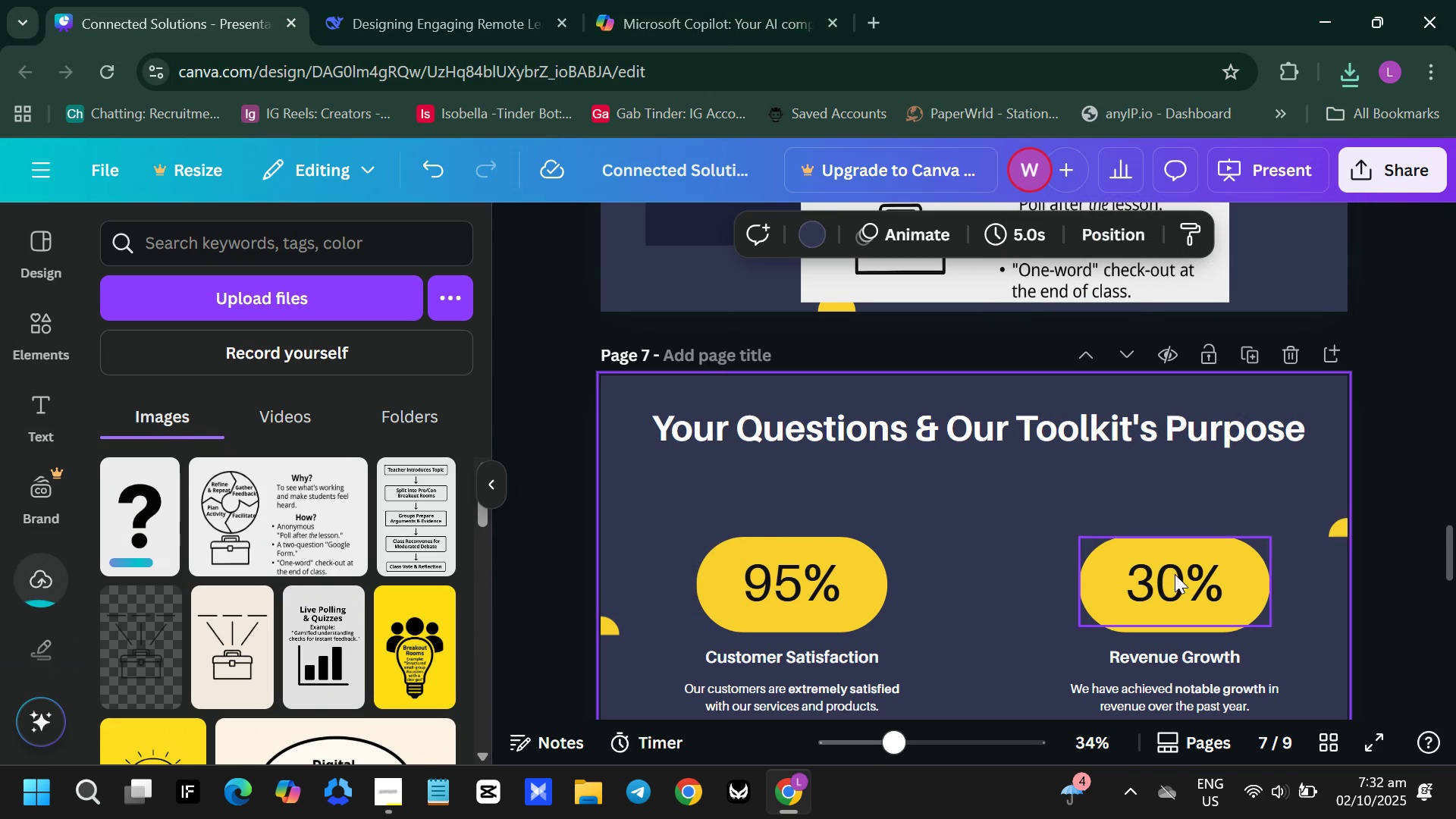 
left_click([142, 513])
 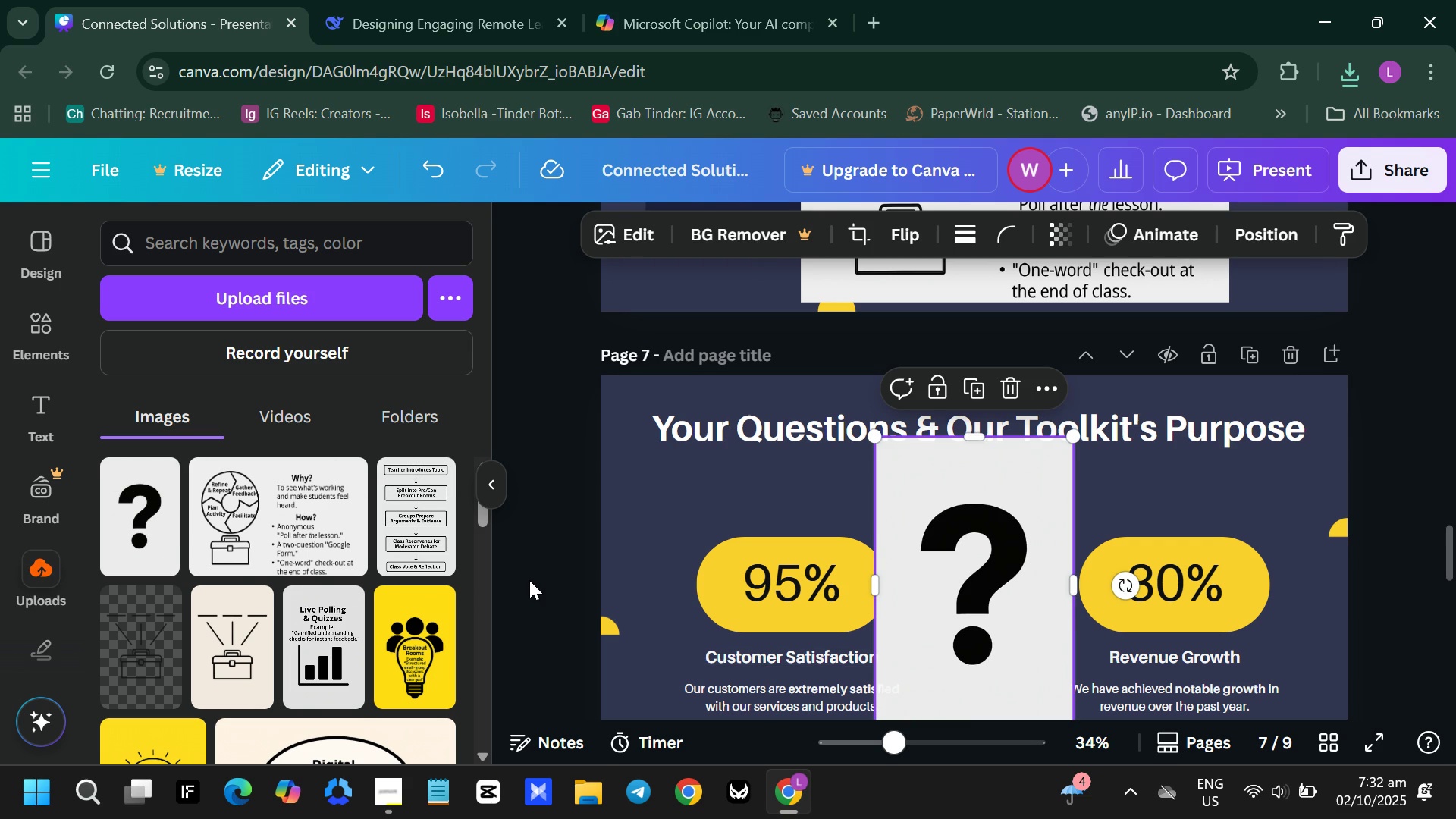 
key(Backspace)
 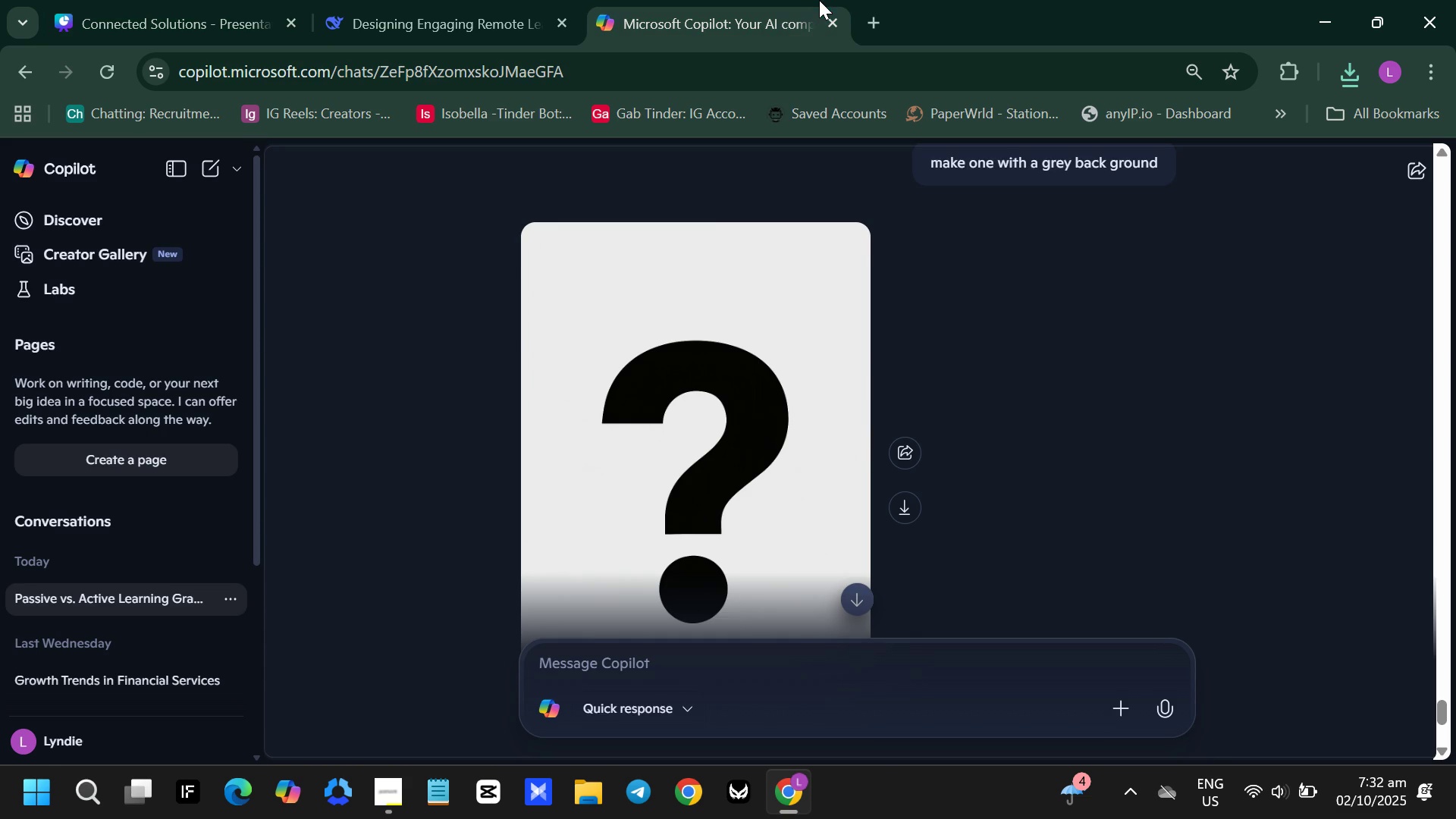 
left_click([819, 0])
 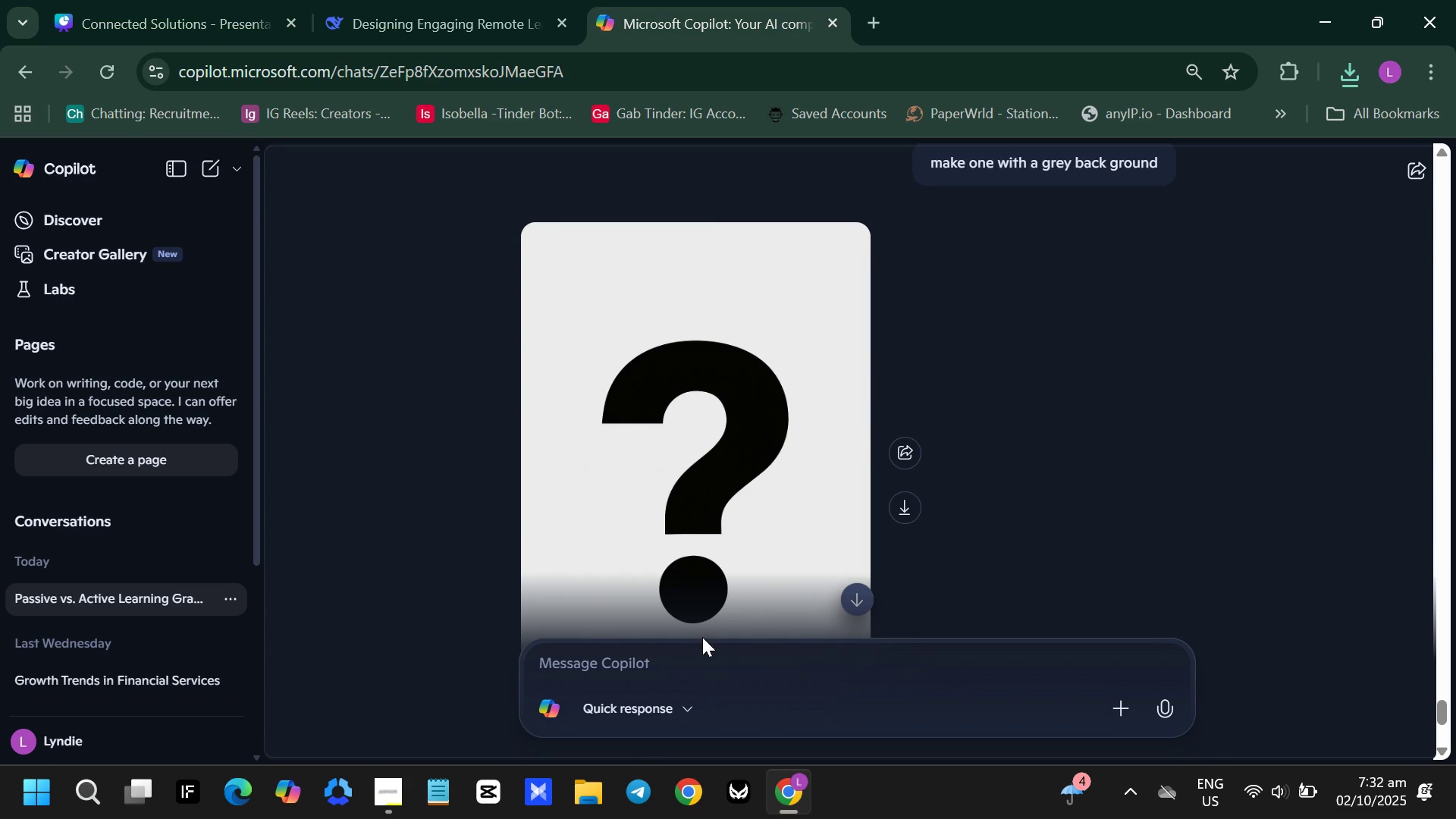 
left_click([702, 637])
 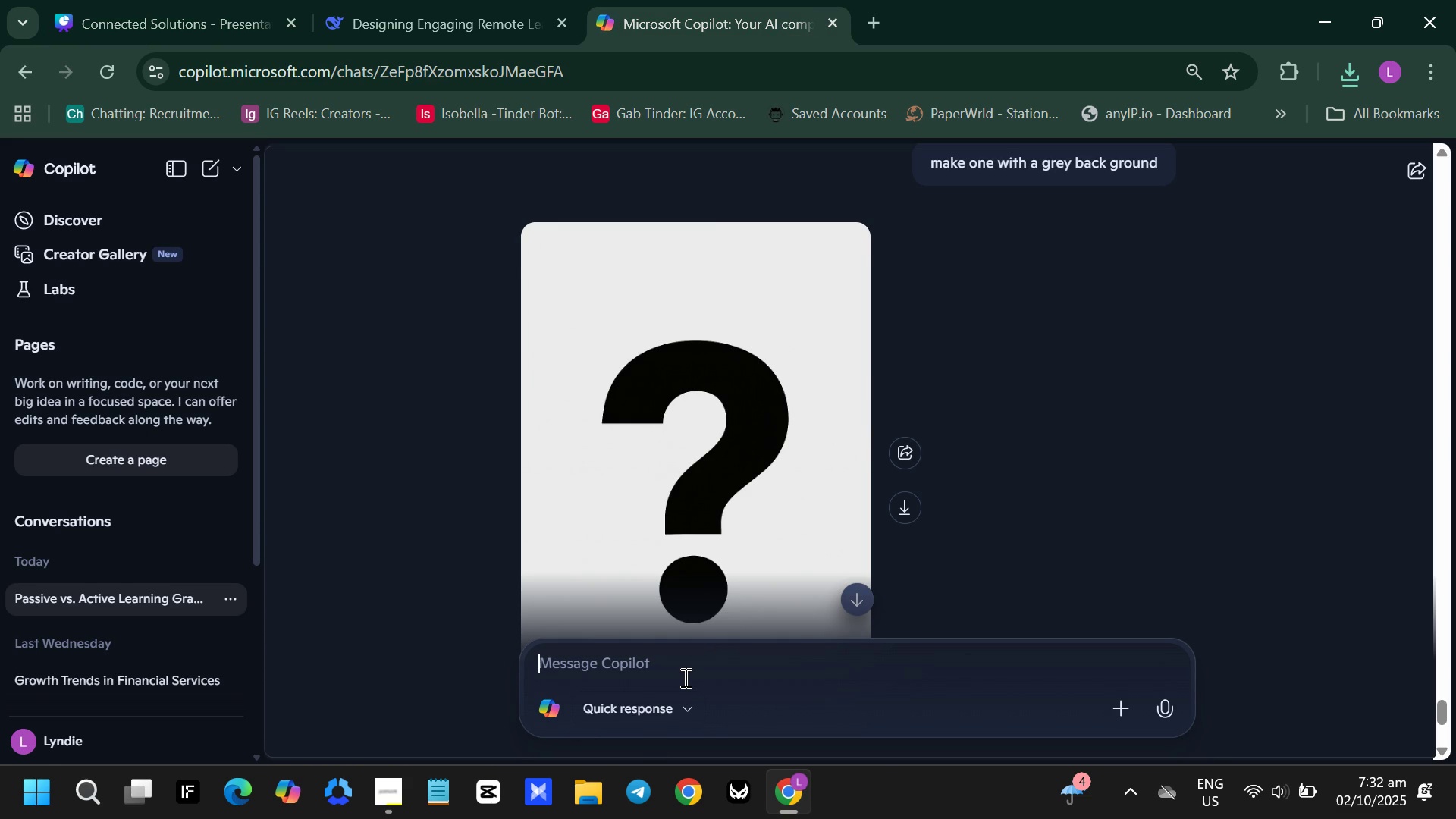 
left_click([684, 677])
 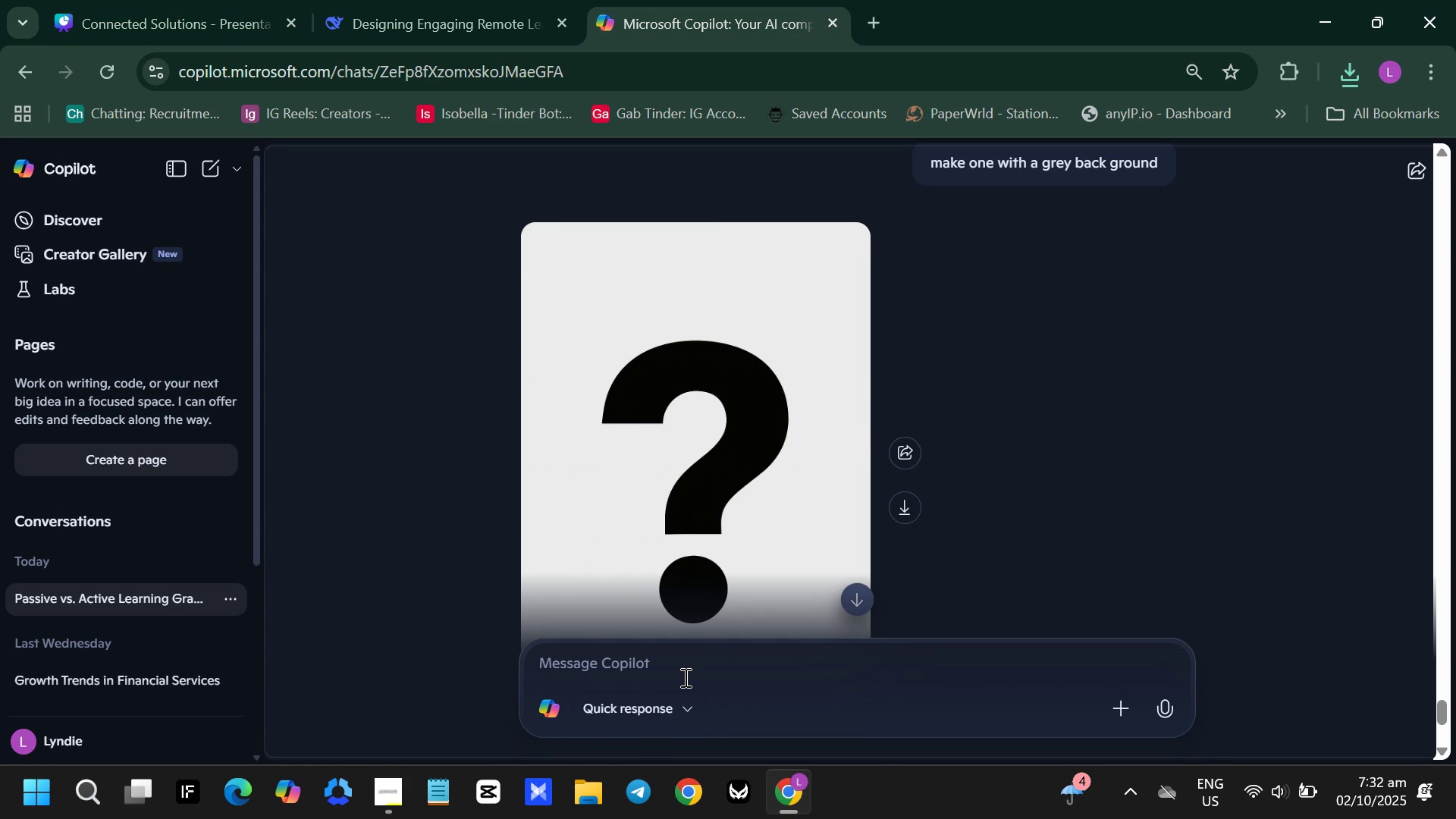 
type(IT DOESN'T HAVE A GRE)
key(Backspace)
key(Backspace)
type(RAY BACKGROUND, MAKE ONE THAT IT WILL VISBILE TO A GRAY BACKGROUND)
 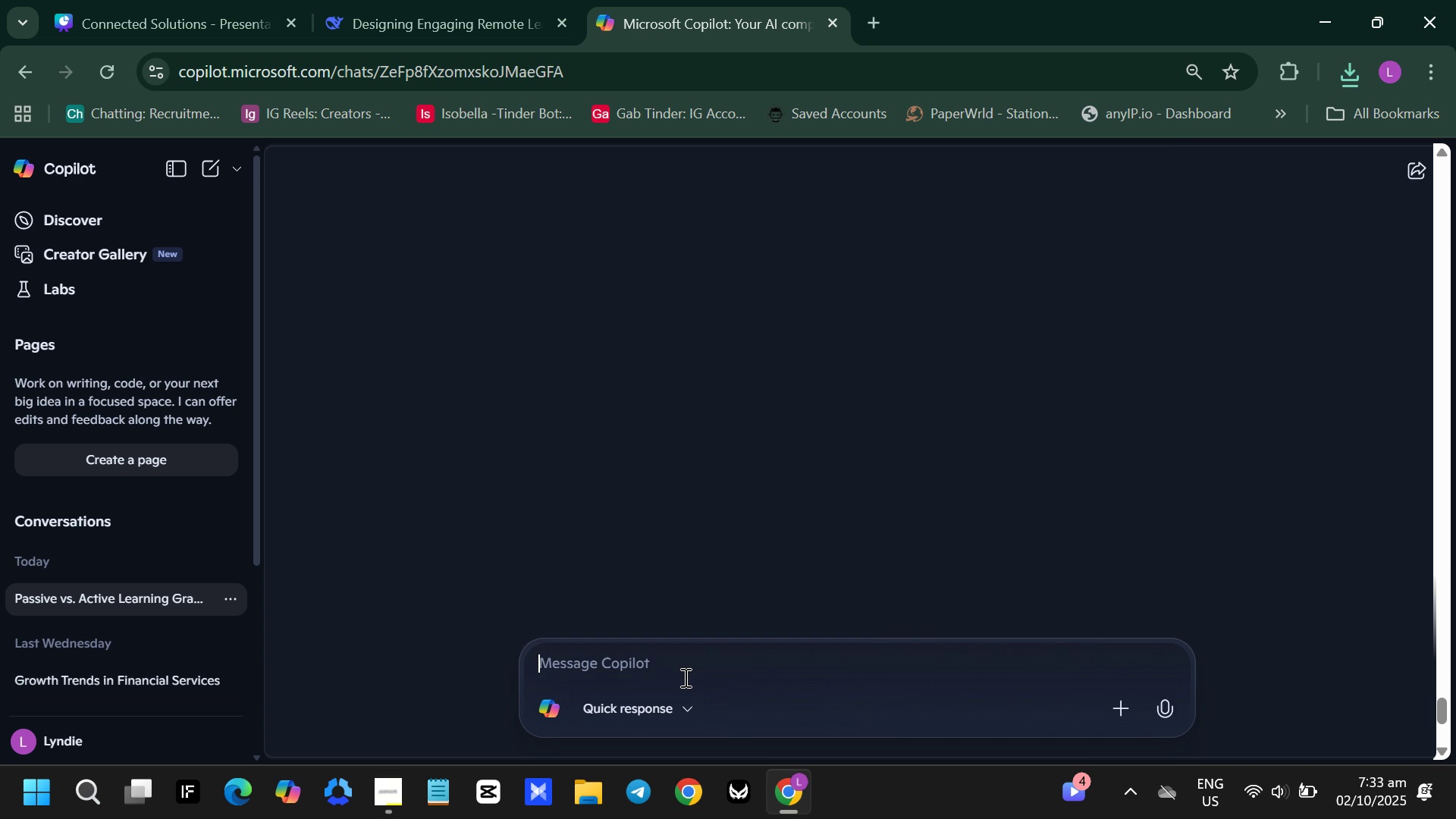 
key(Enter)
 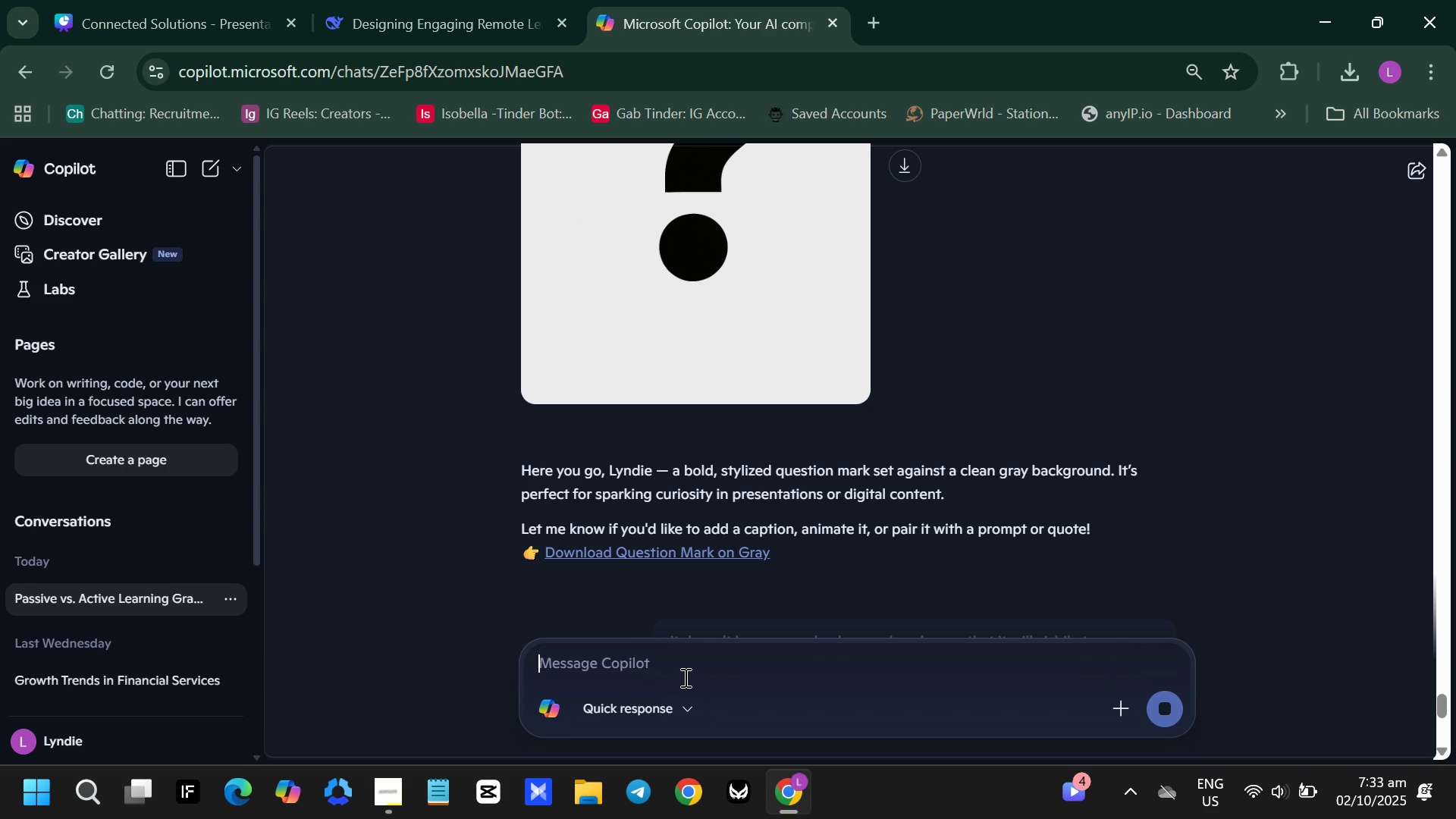 
wait(28.06)
 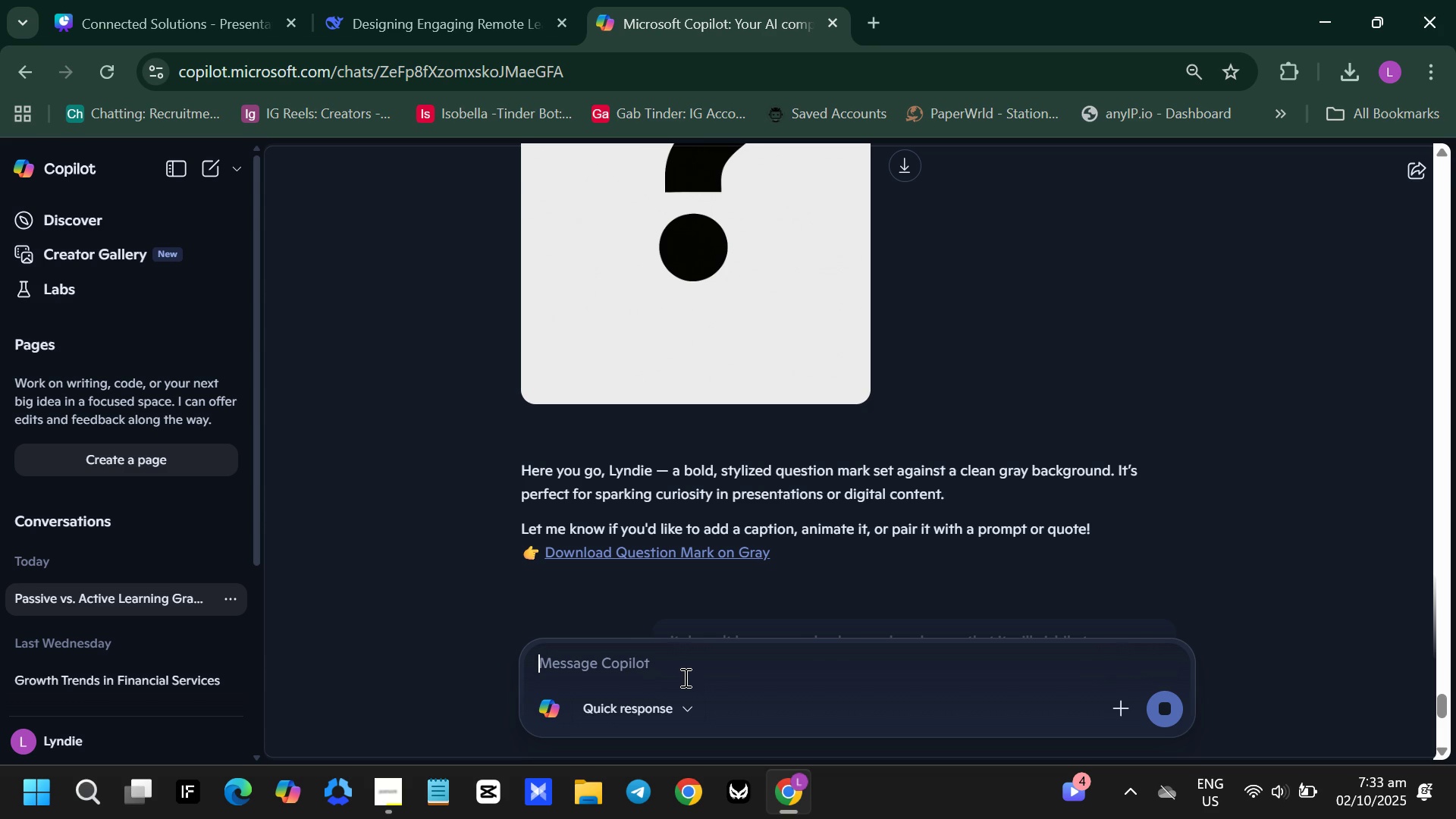 
scroll: coordinate [770, 284], scroll_direction: down, amount: 5.0
 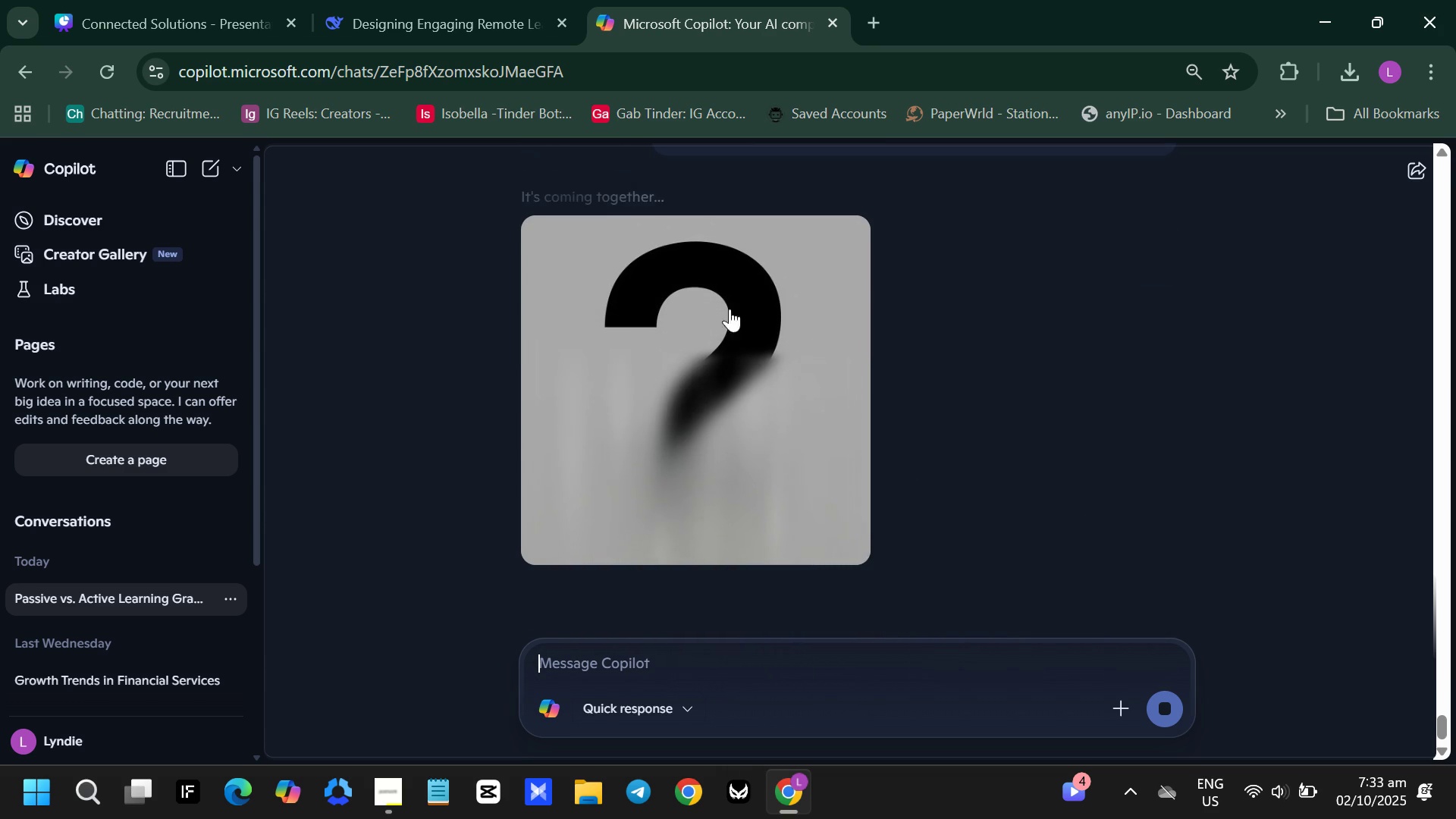 
left_click([199, 0])
 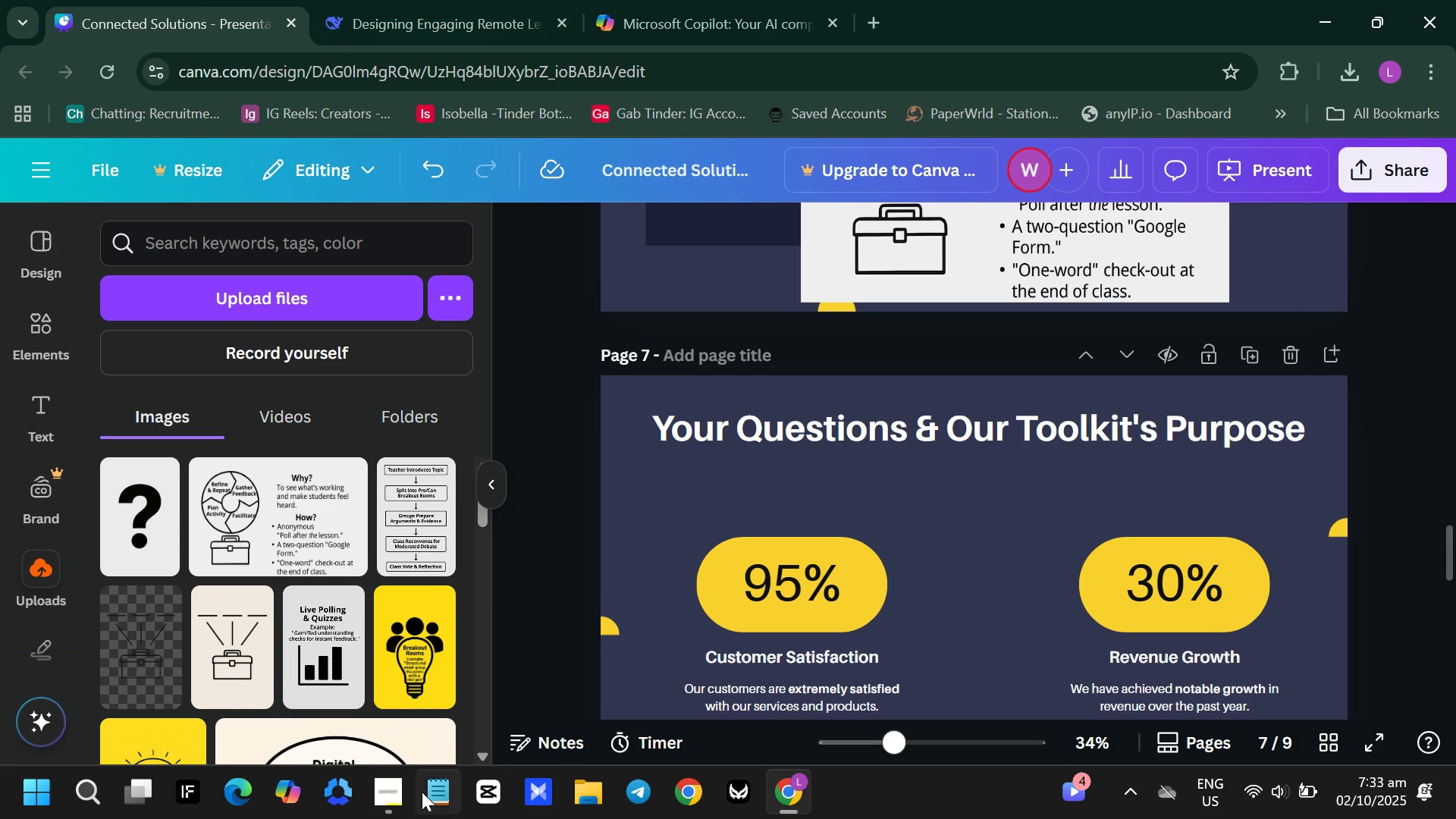 
left_click([382, 803])
 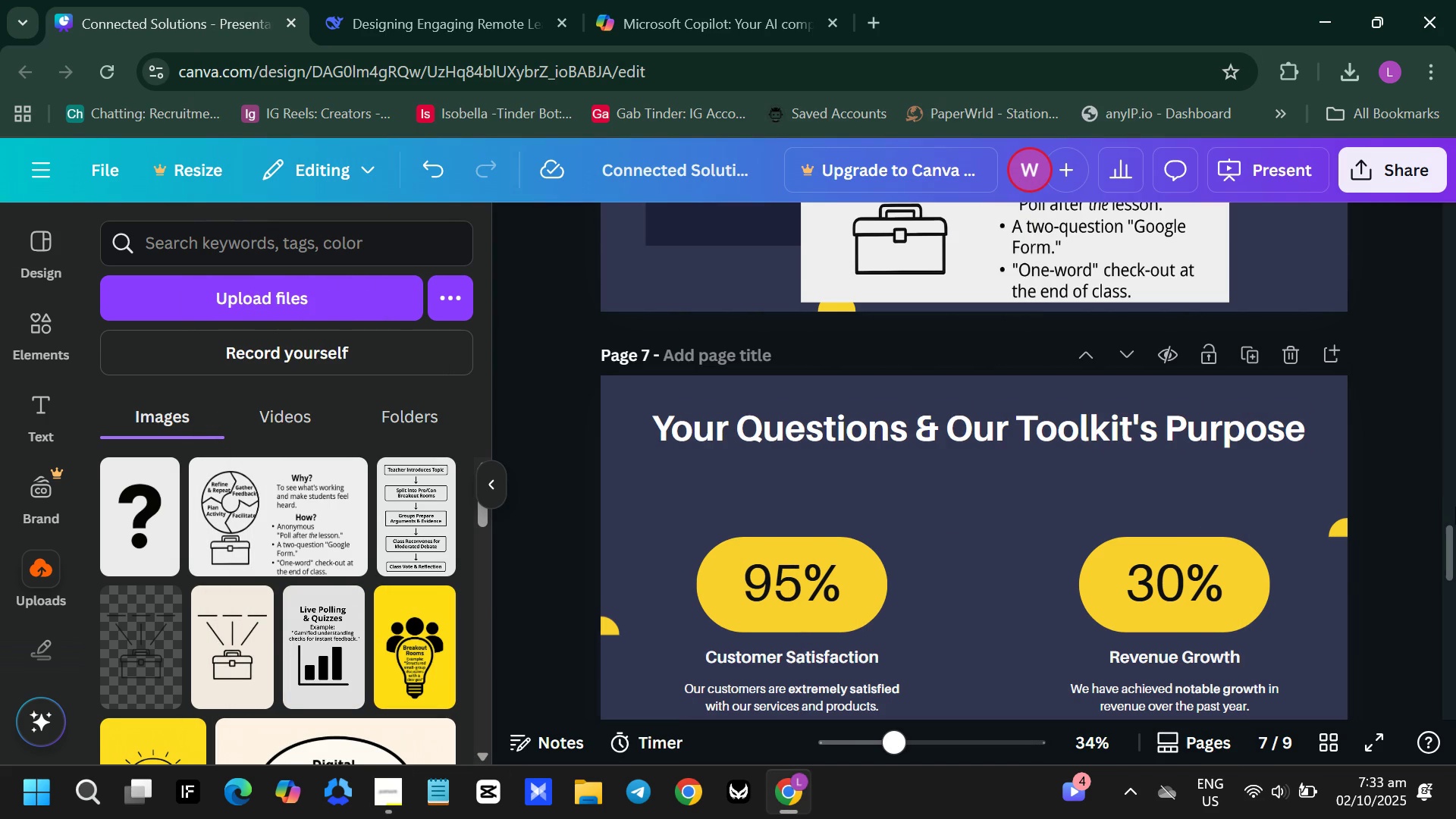 
scroll: coordinate [1155, 524], scroll_direction: down, amount: 1.0
 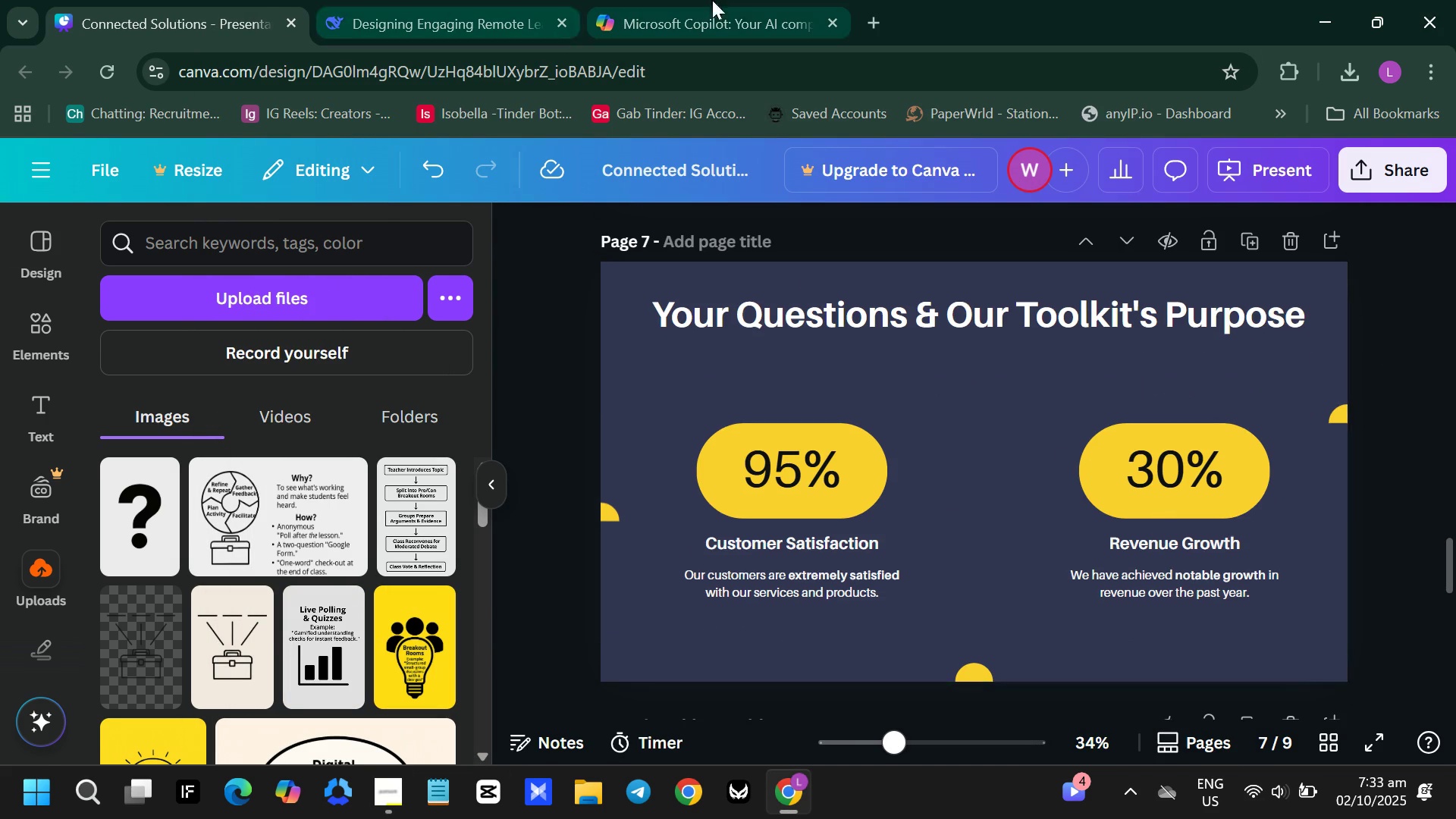 
left_click([736, 0])
 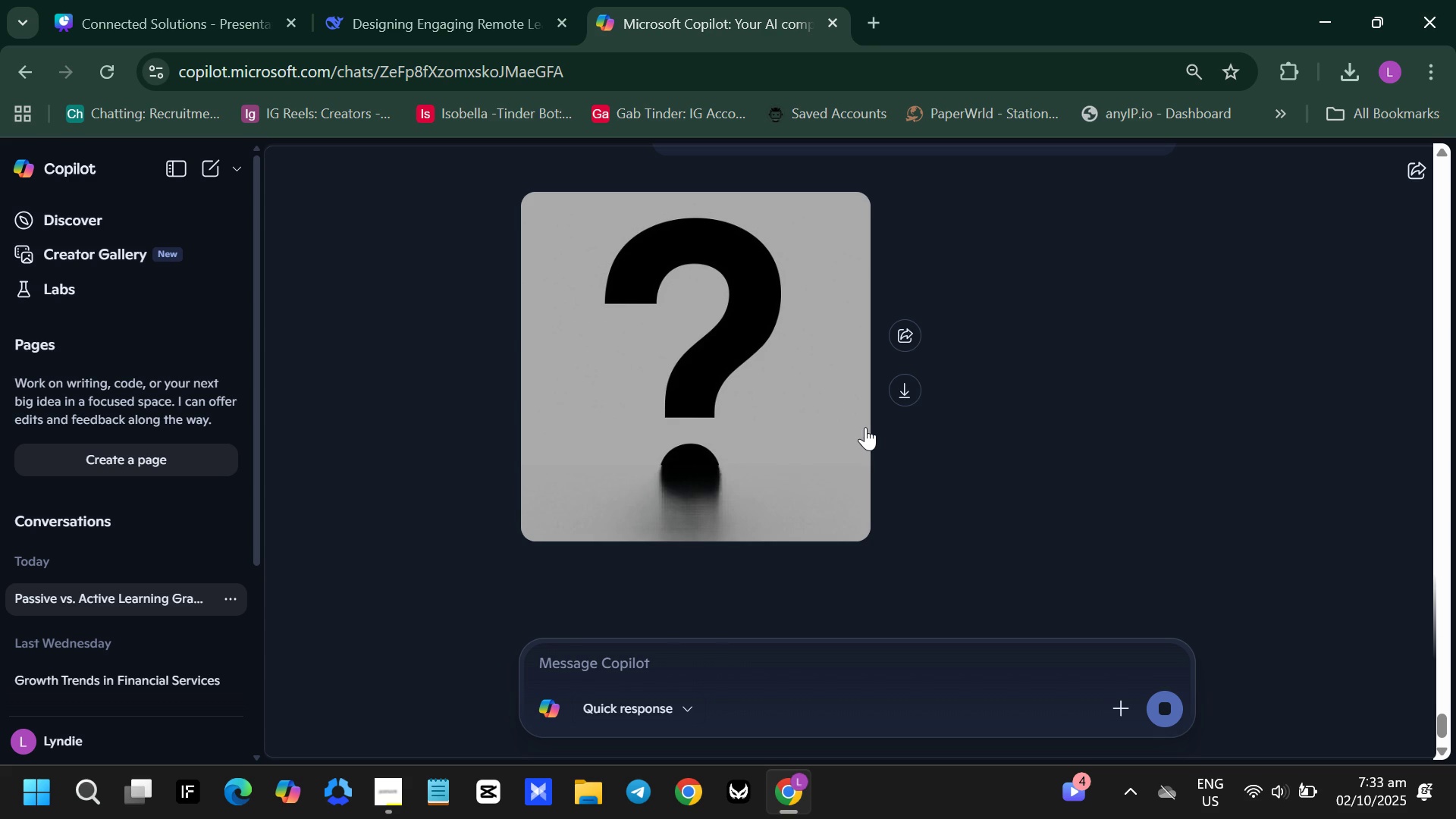 
left_click([908, 391])
 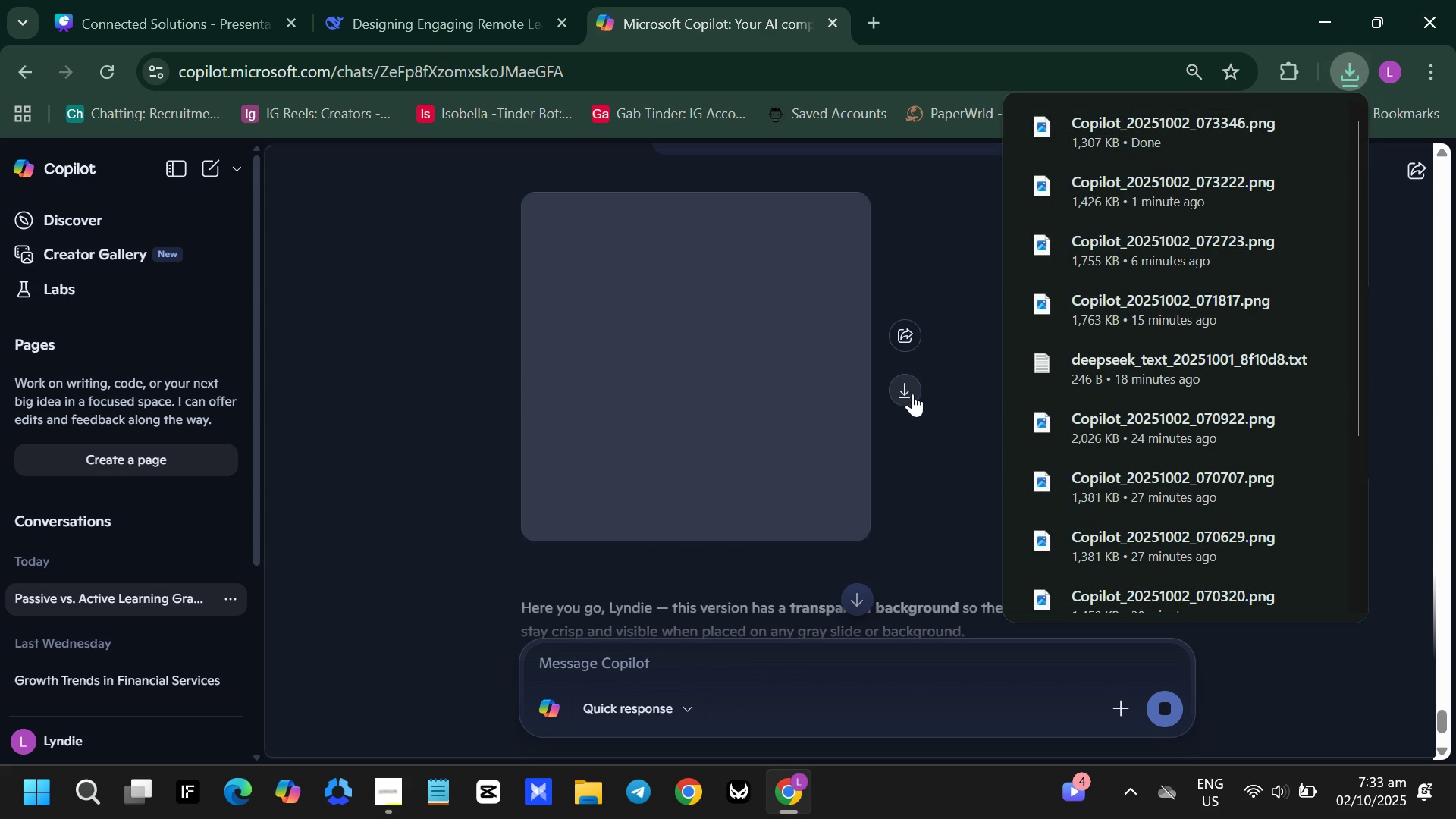 
left_click([912, 470])
 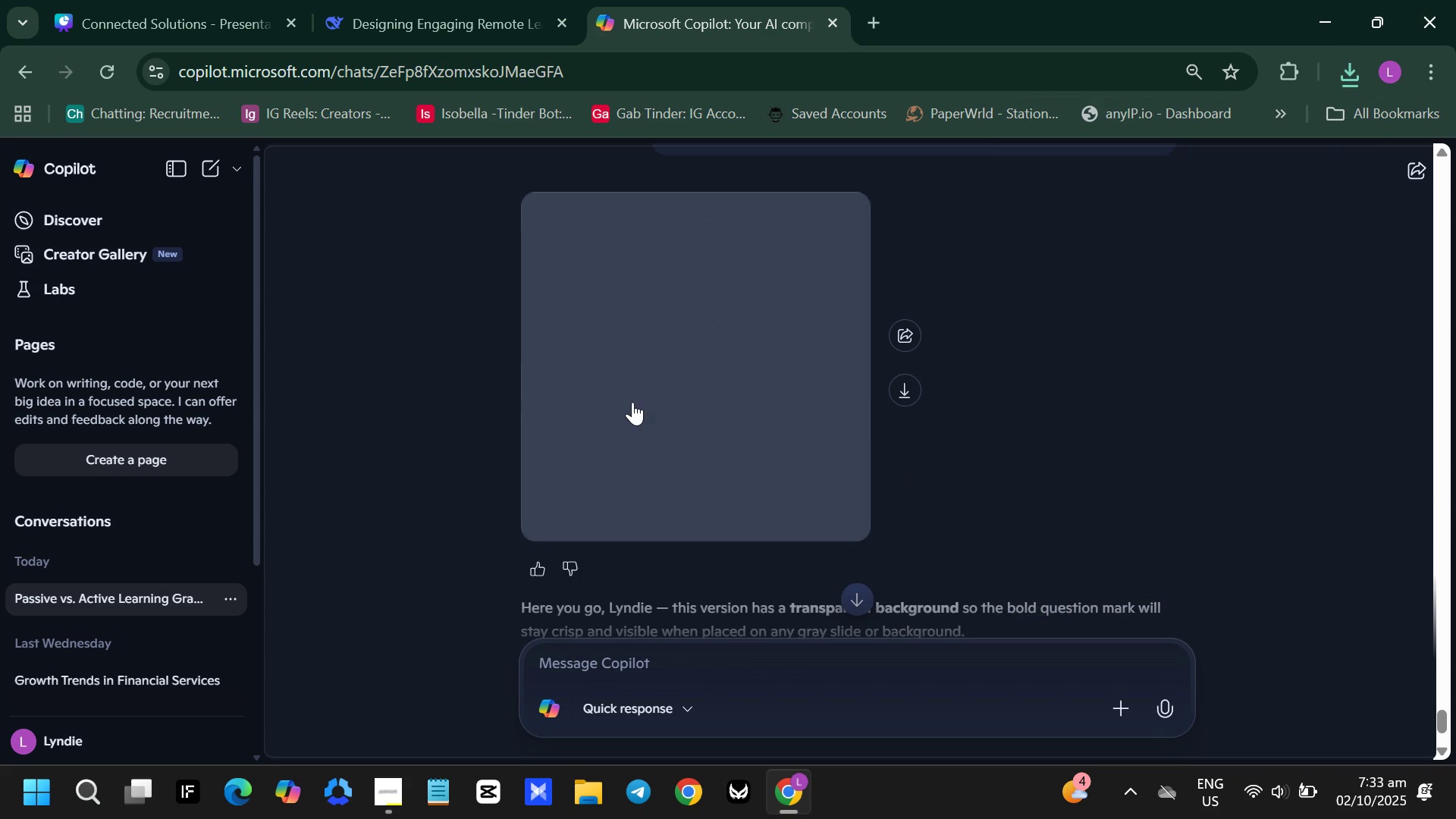 
left_click([632, 402])
 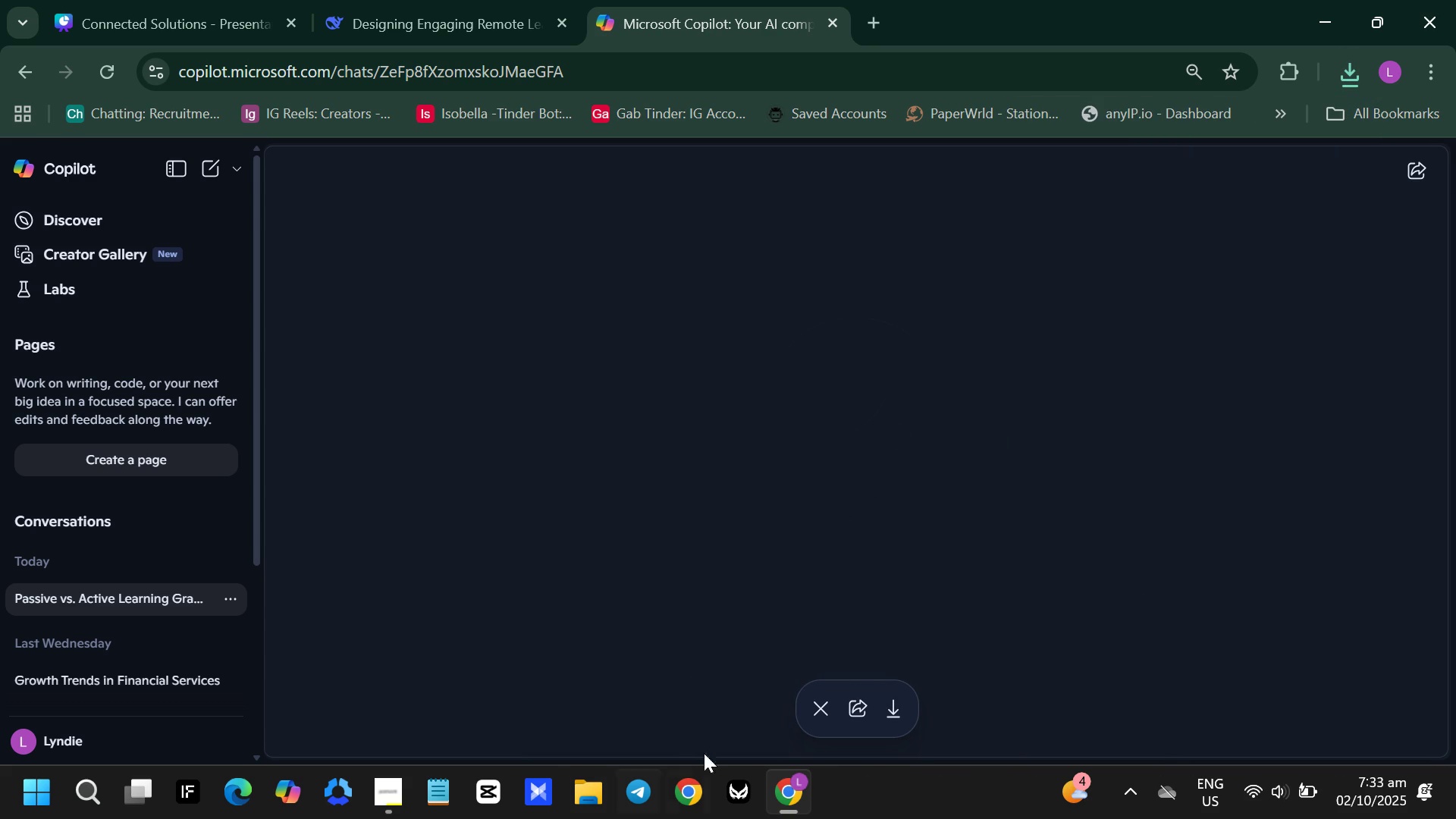 
left_click([817, 703])
 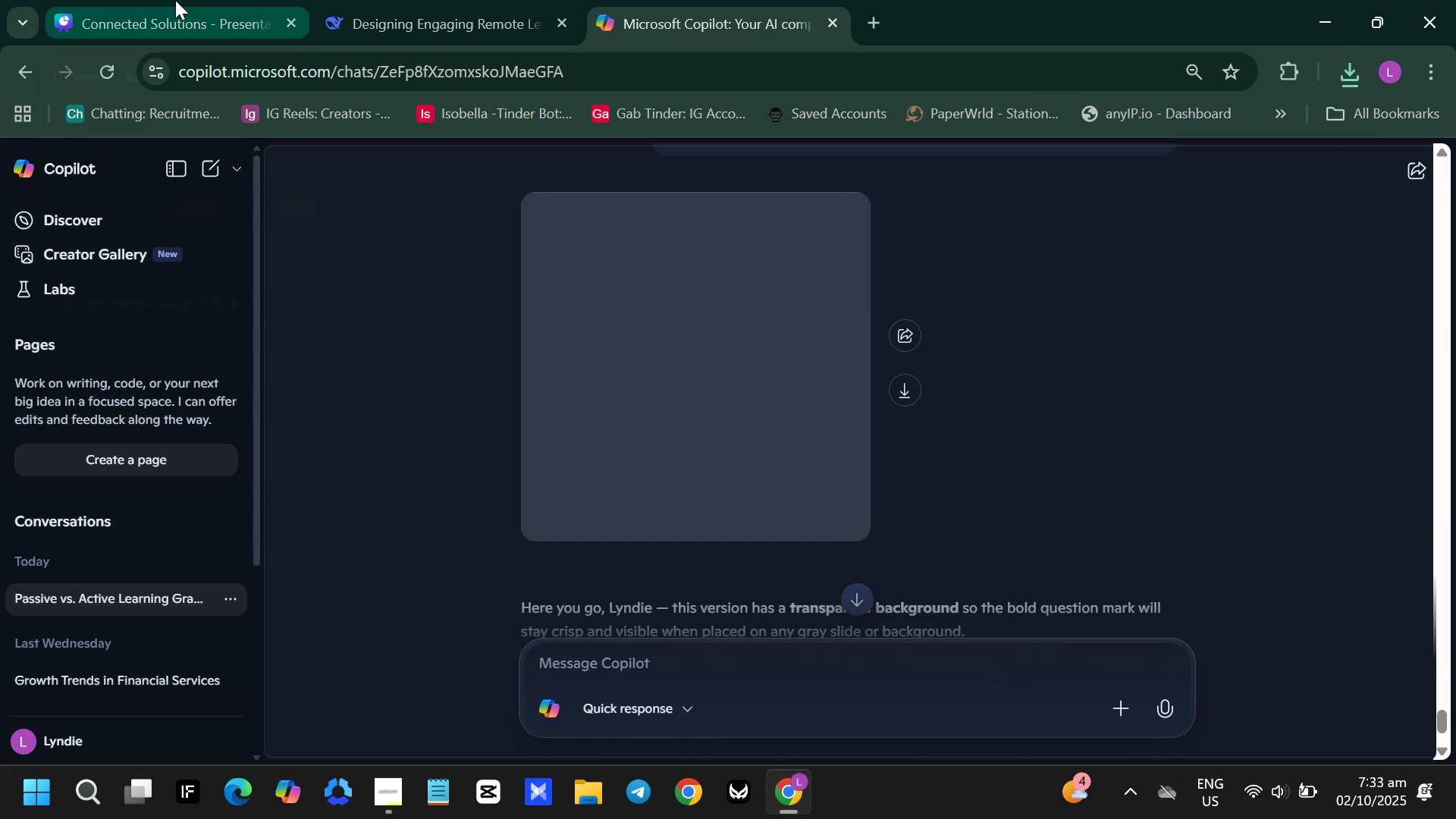 
left_click([175, 0])
 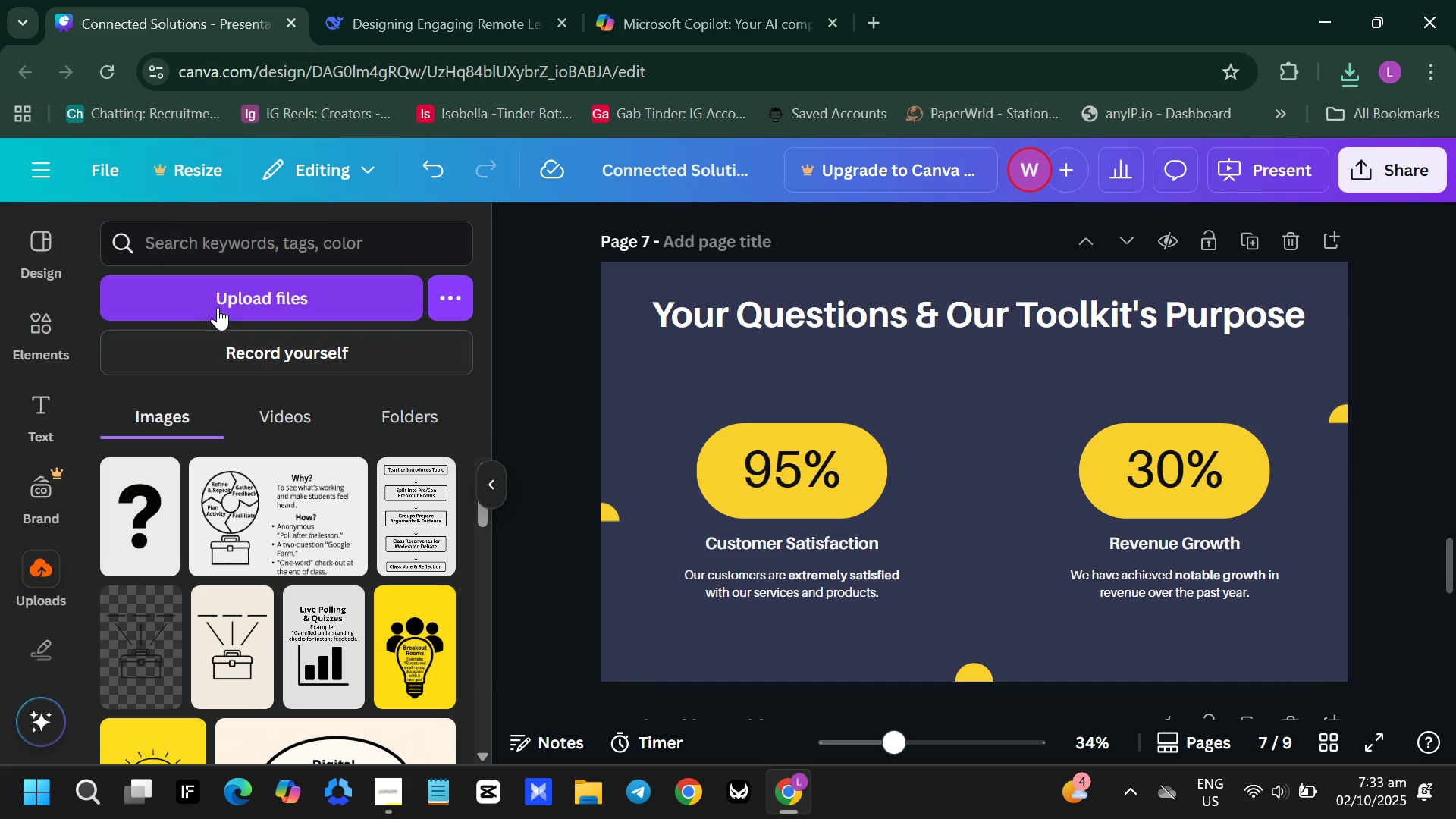 
left_click([218, 307])
 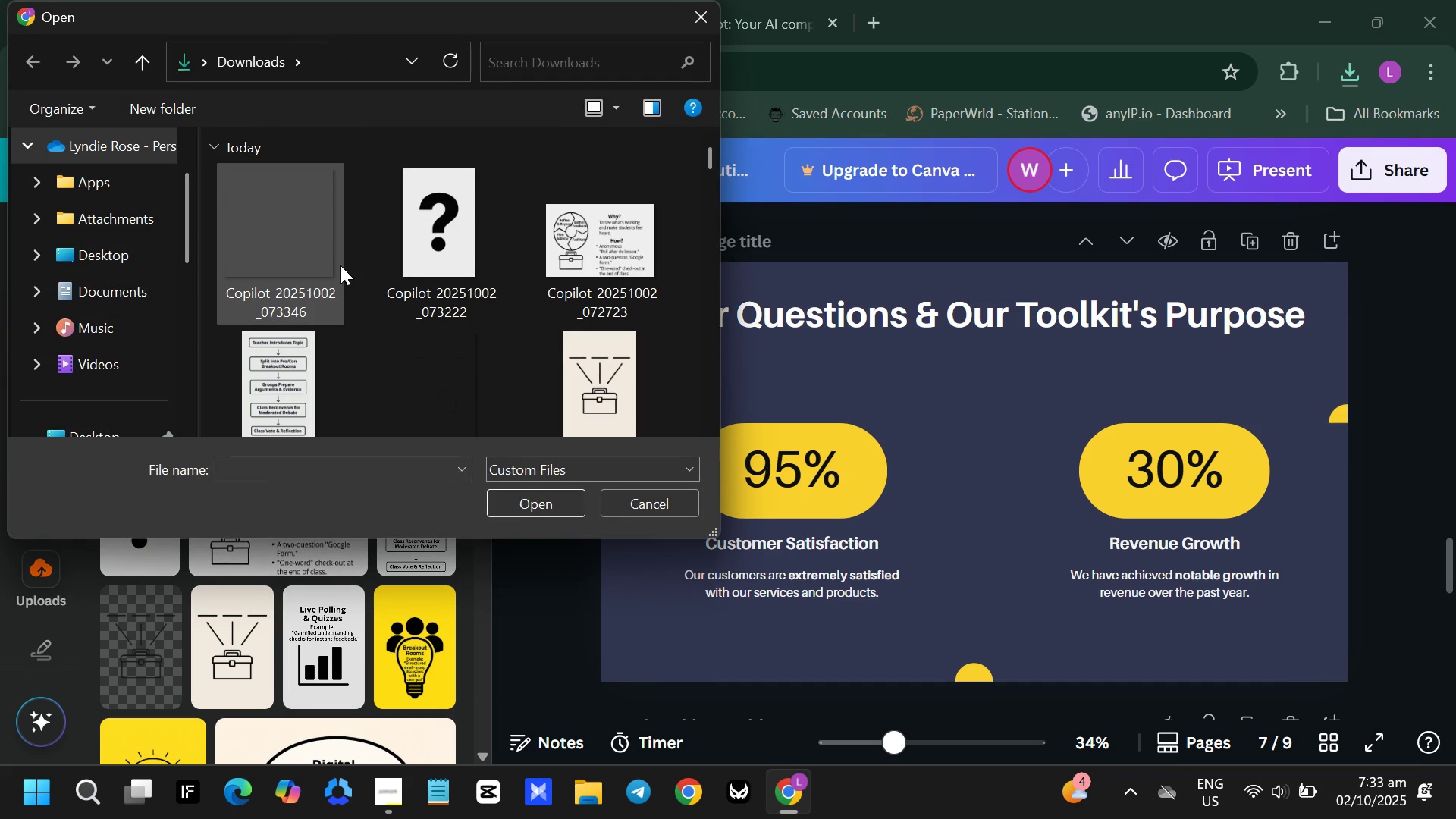 
left_click([318, 270])
 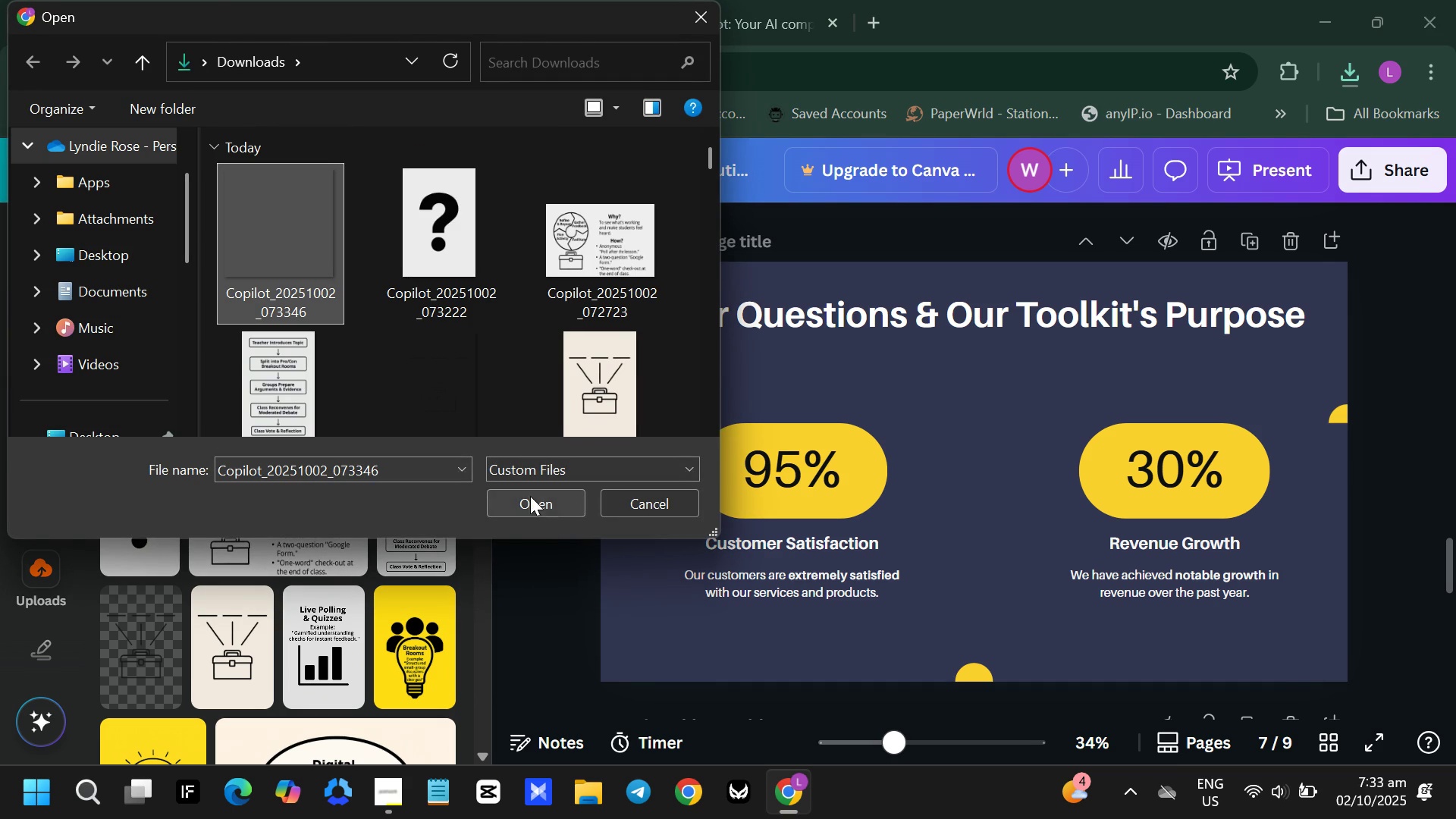 
left_click([530, 496])
 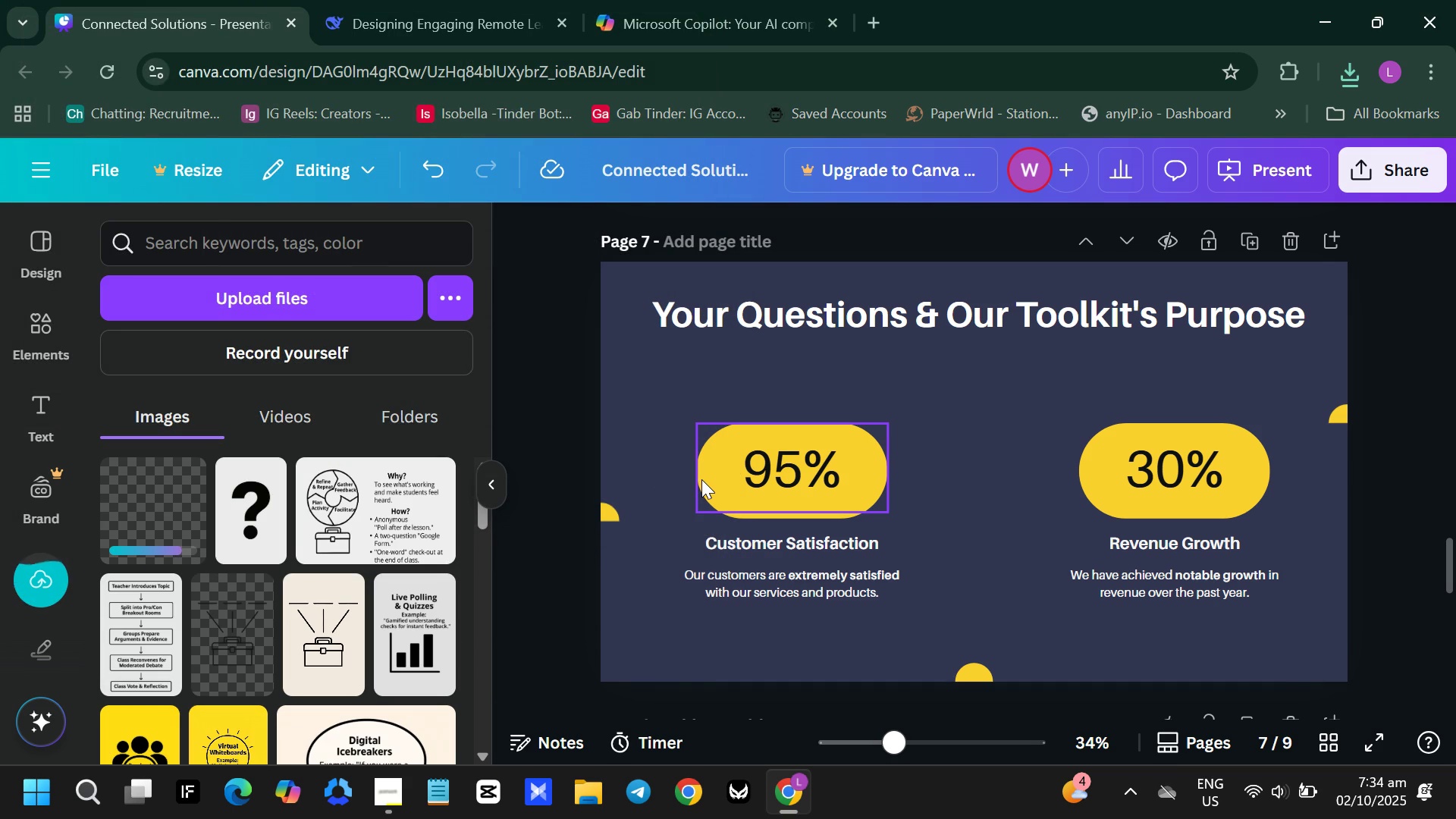 
left_click([727, 0])
 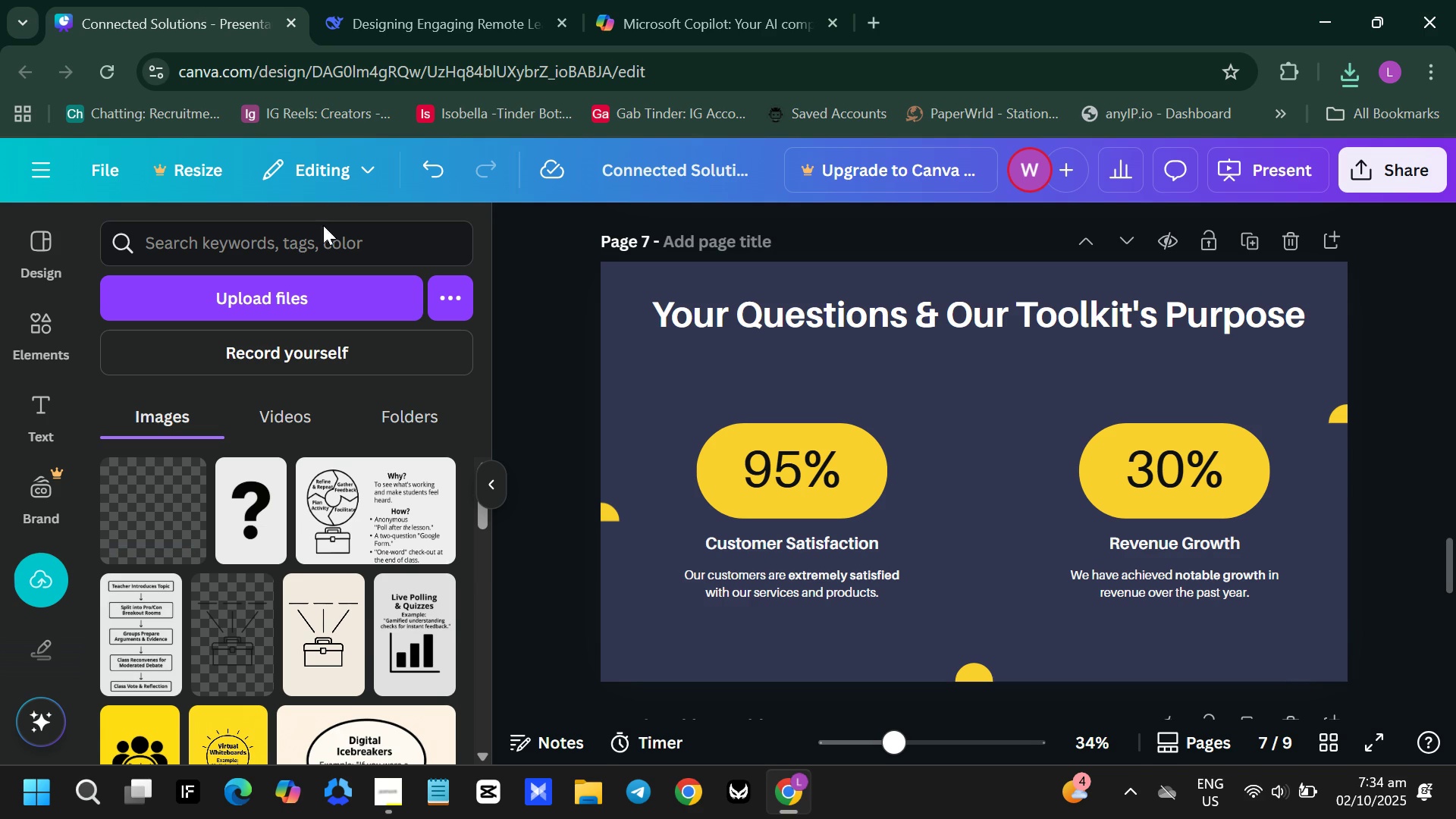 
left_click([146, 530])
 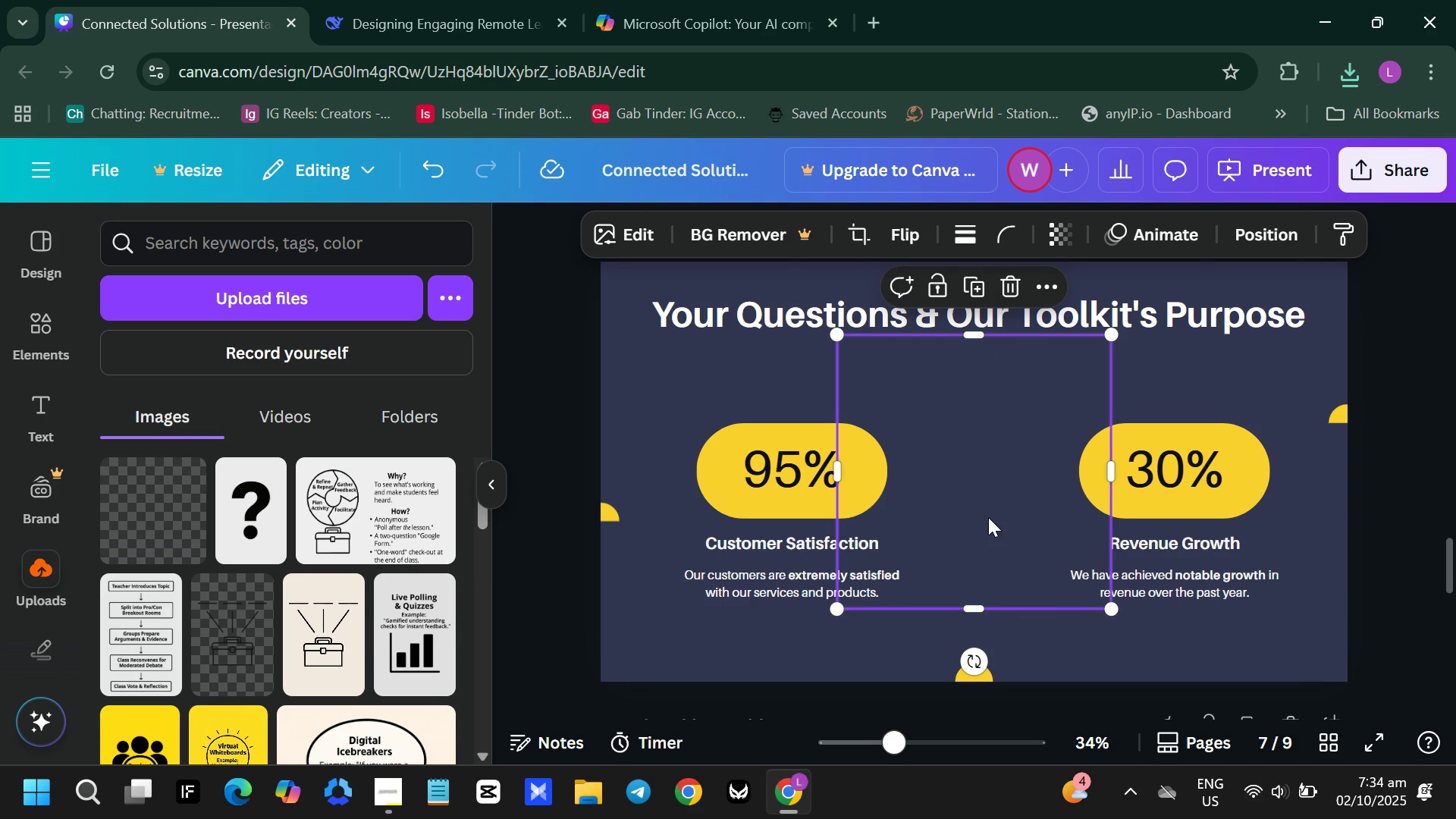 
left_click([990, 517])
 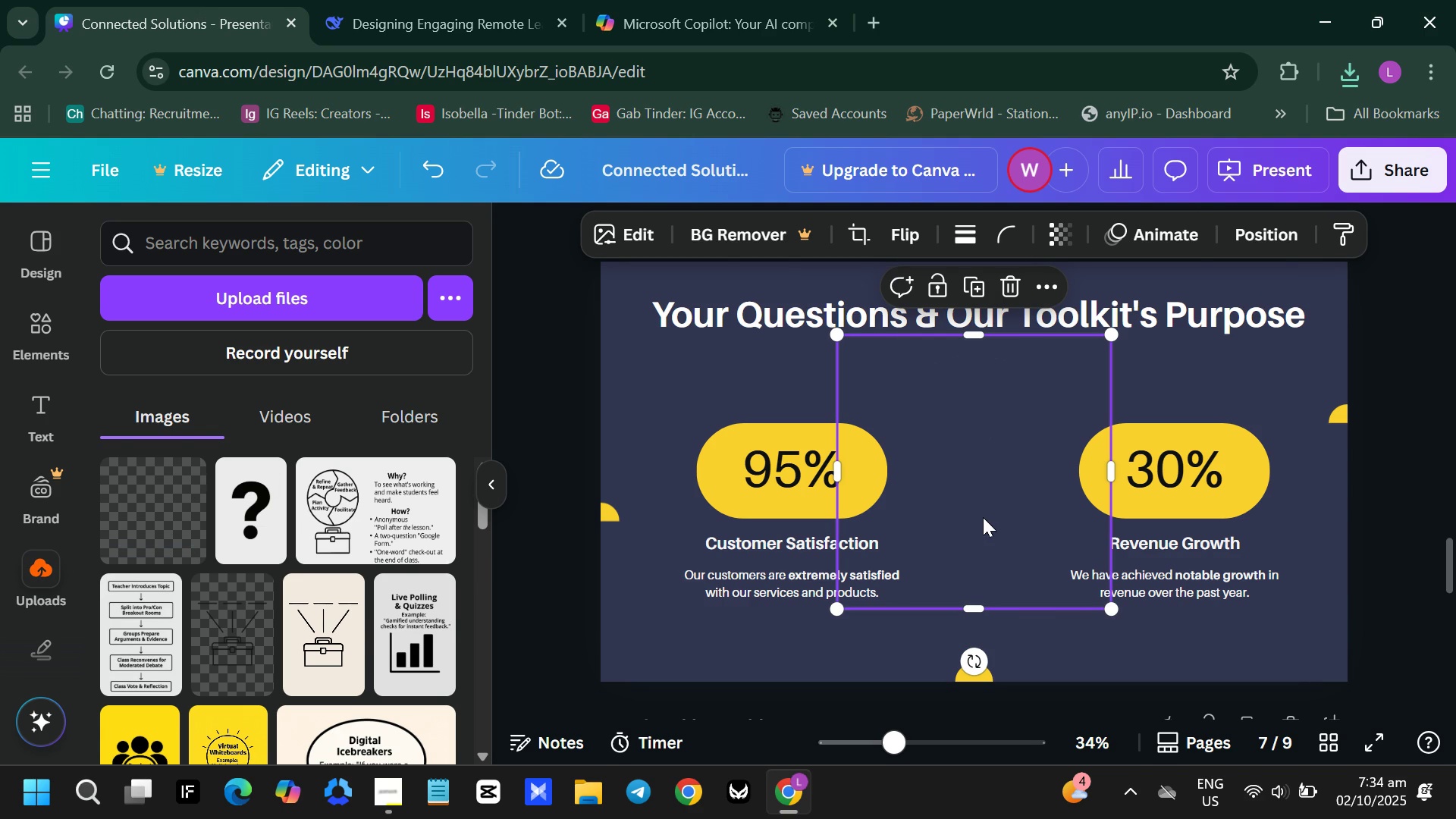 
key(Backspace)
 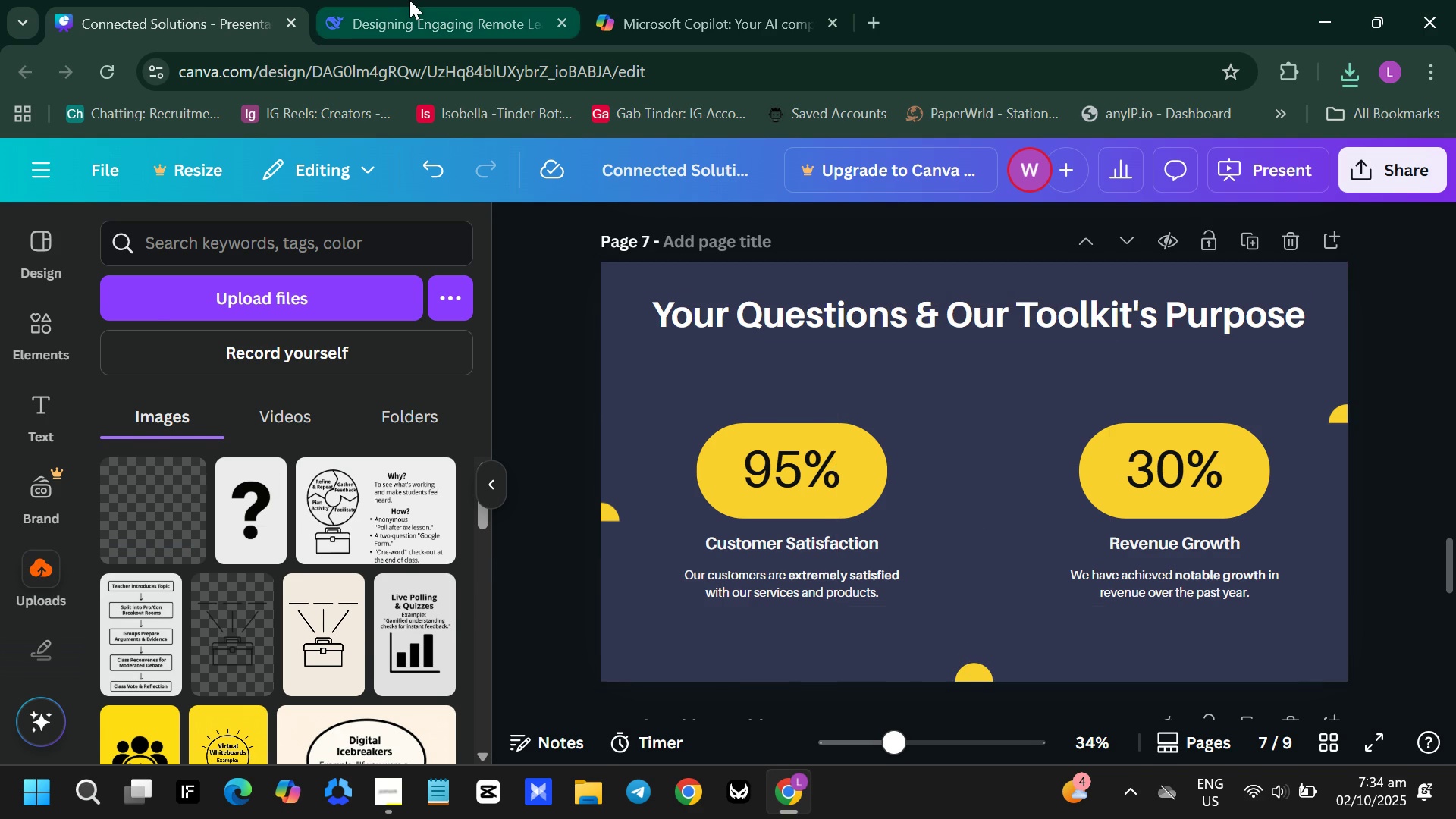 
left_click([410, 0])
 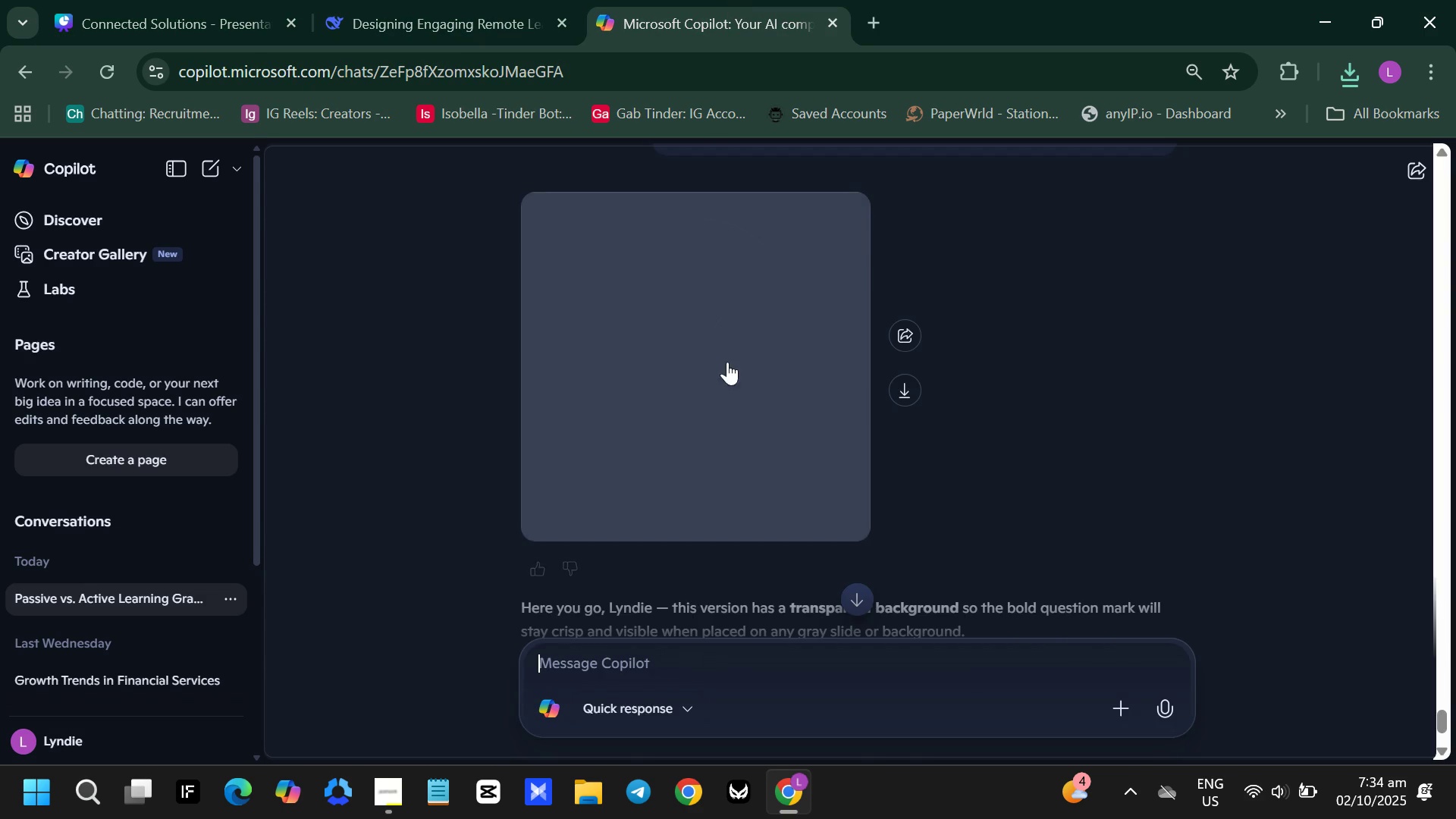 
left_click([723, 425])
 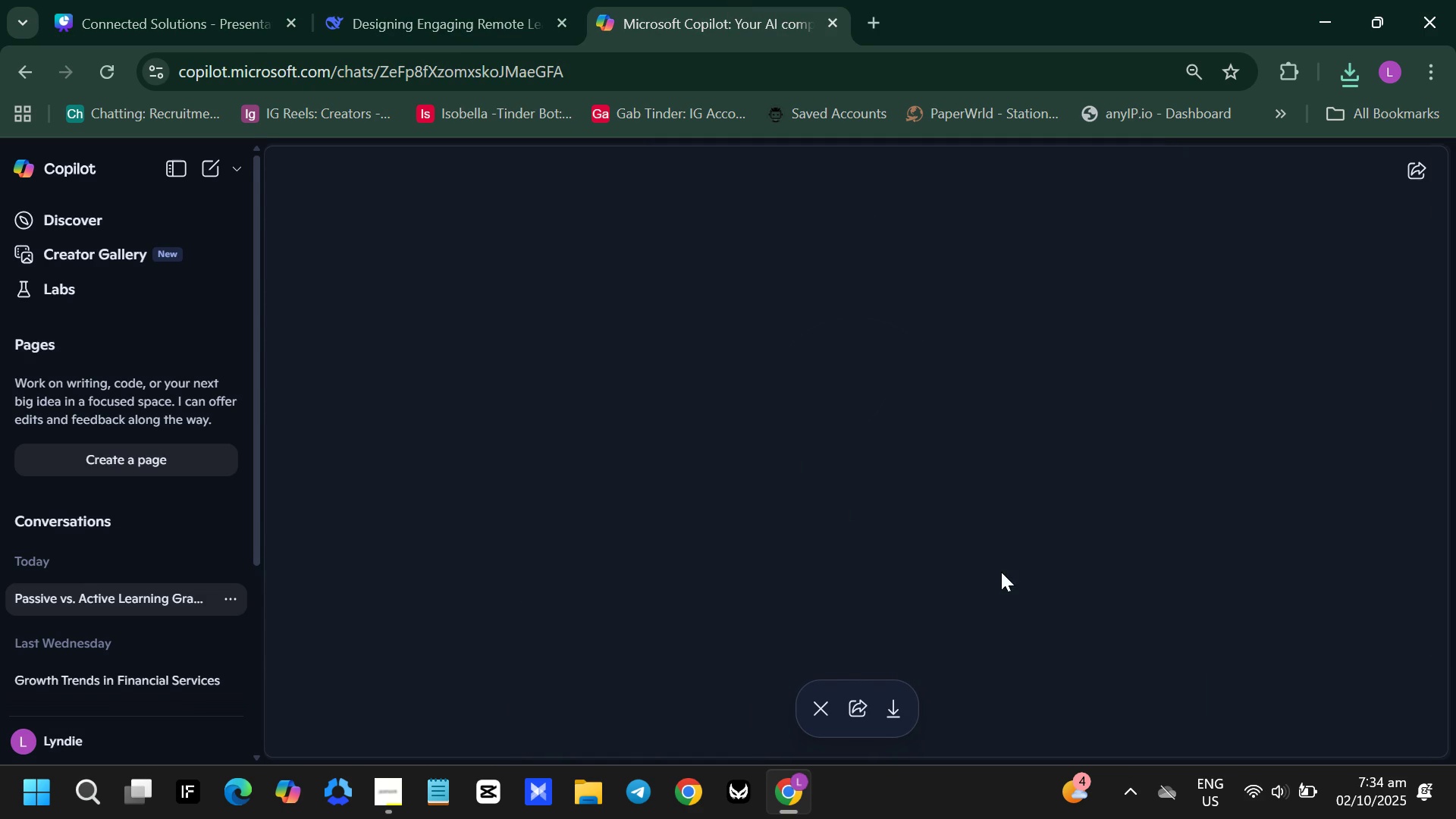 
left_click([1126, 442])
 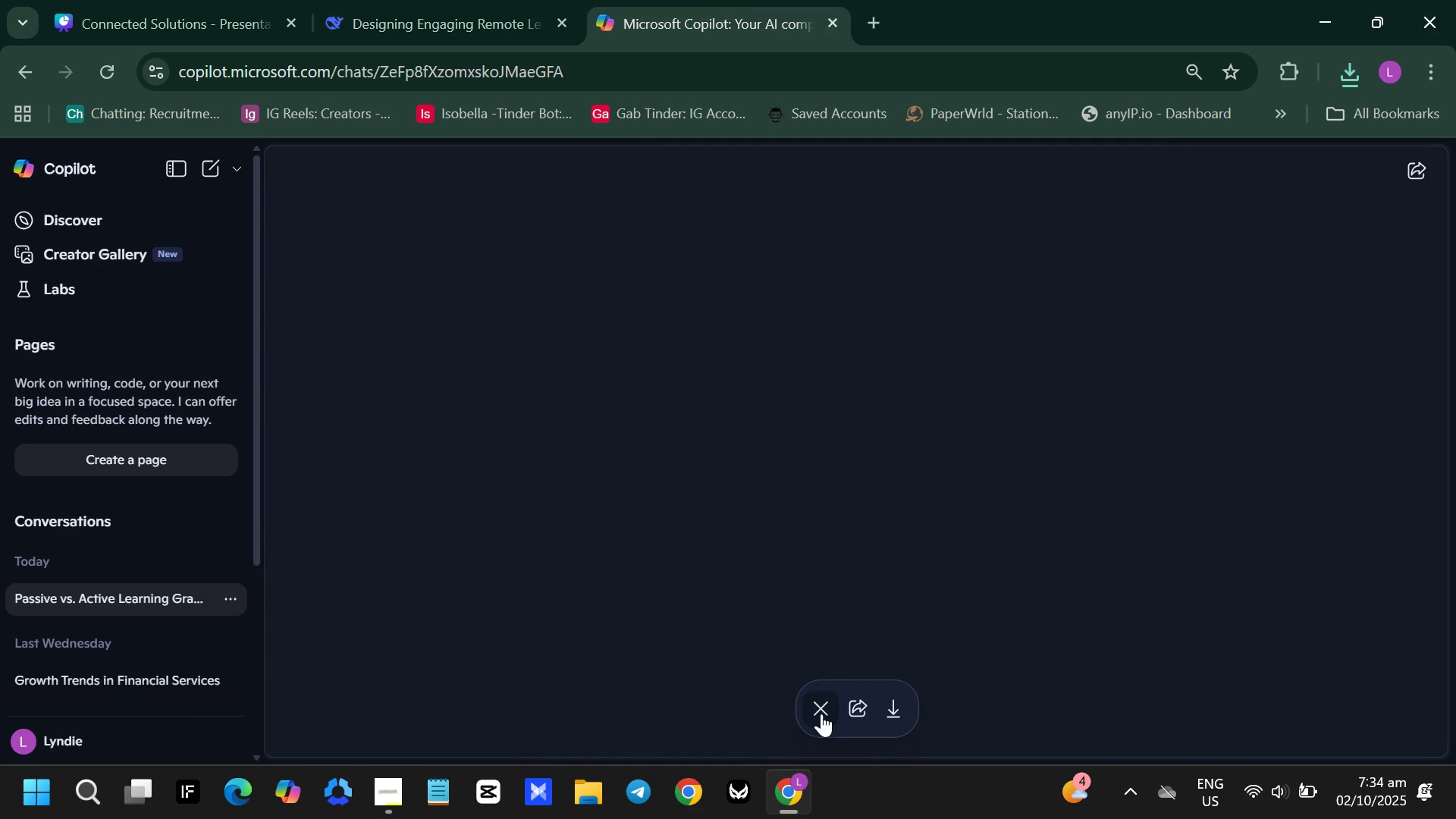 
left_click([822, 714])
 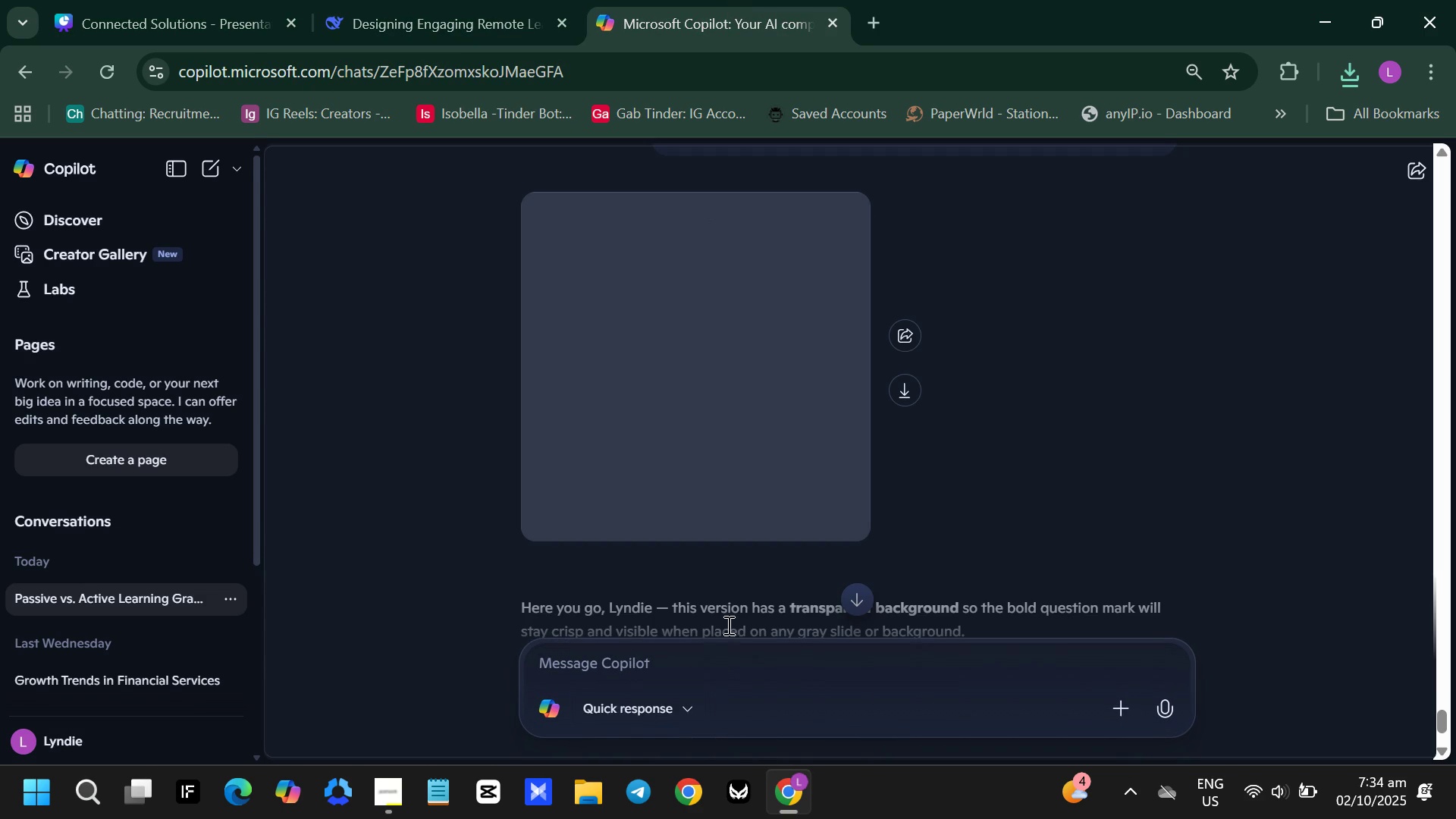 
scroll: coordinate [748, 544], scroll_direction: down, amount: 2.0
 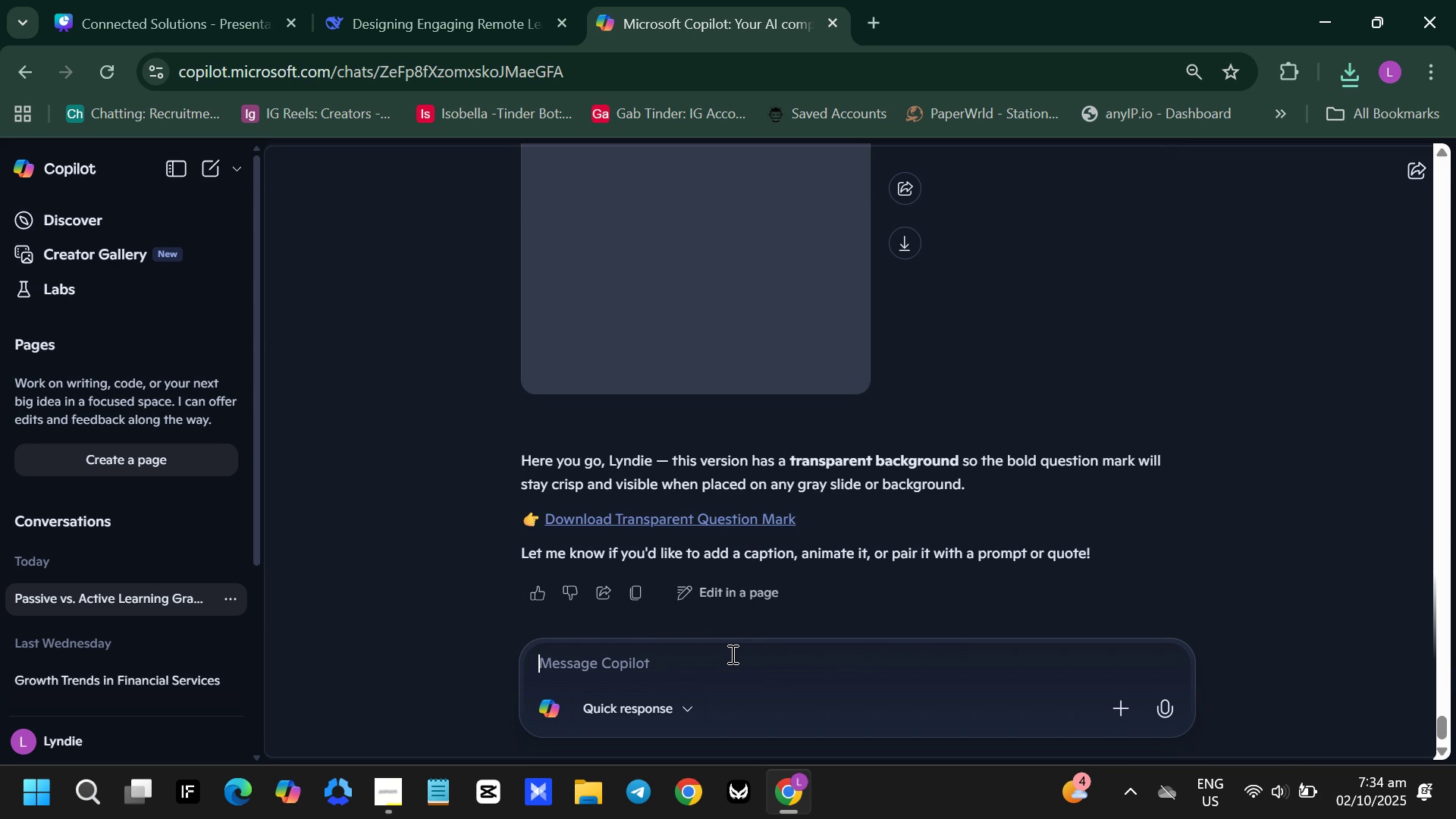 
wait(9.99)
 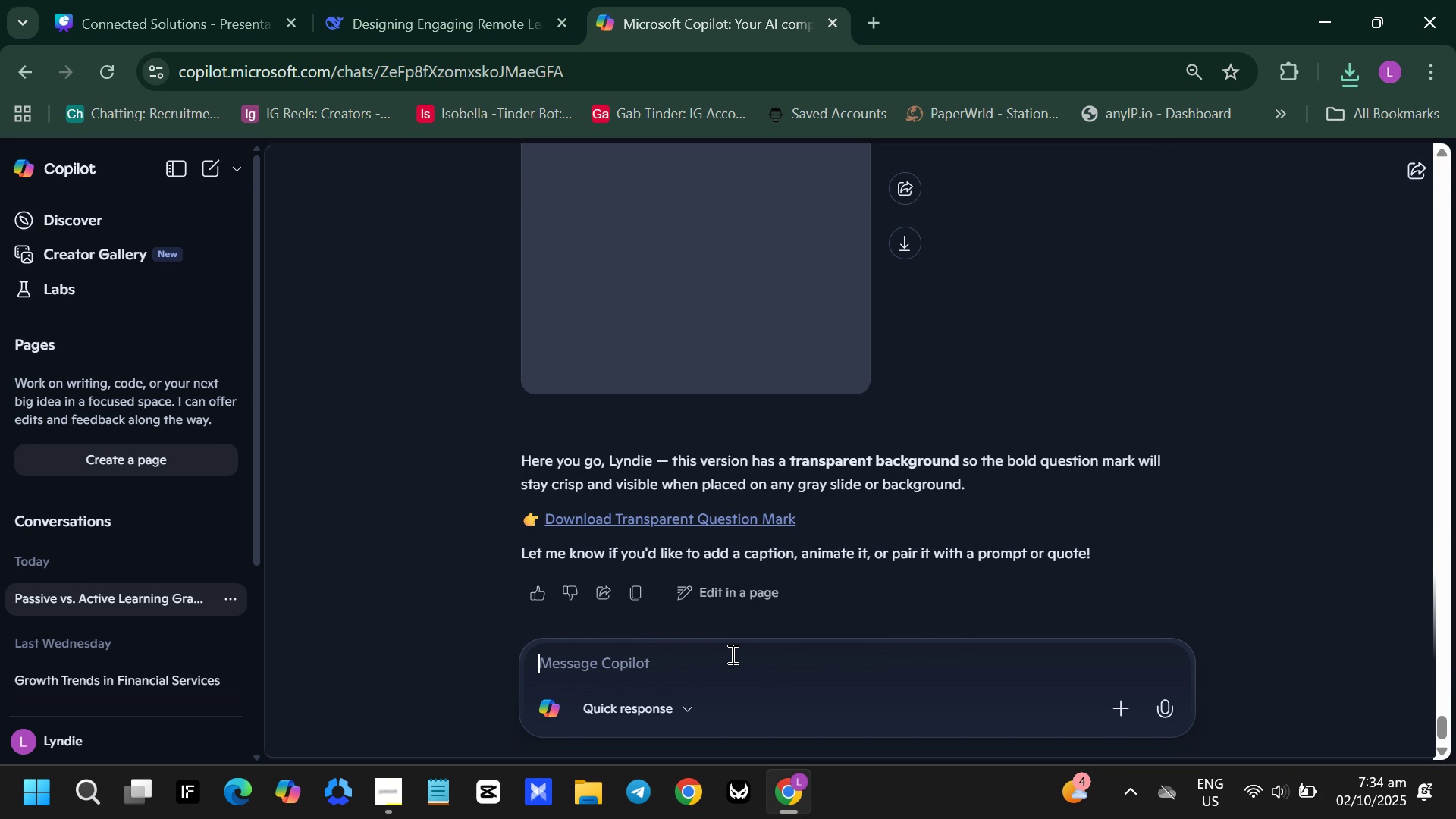 
left_click([340, 312])
 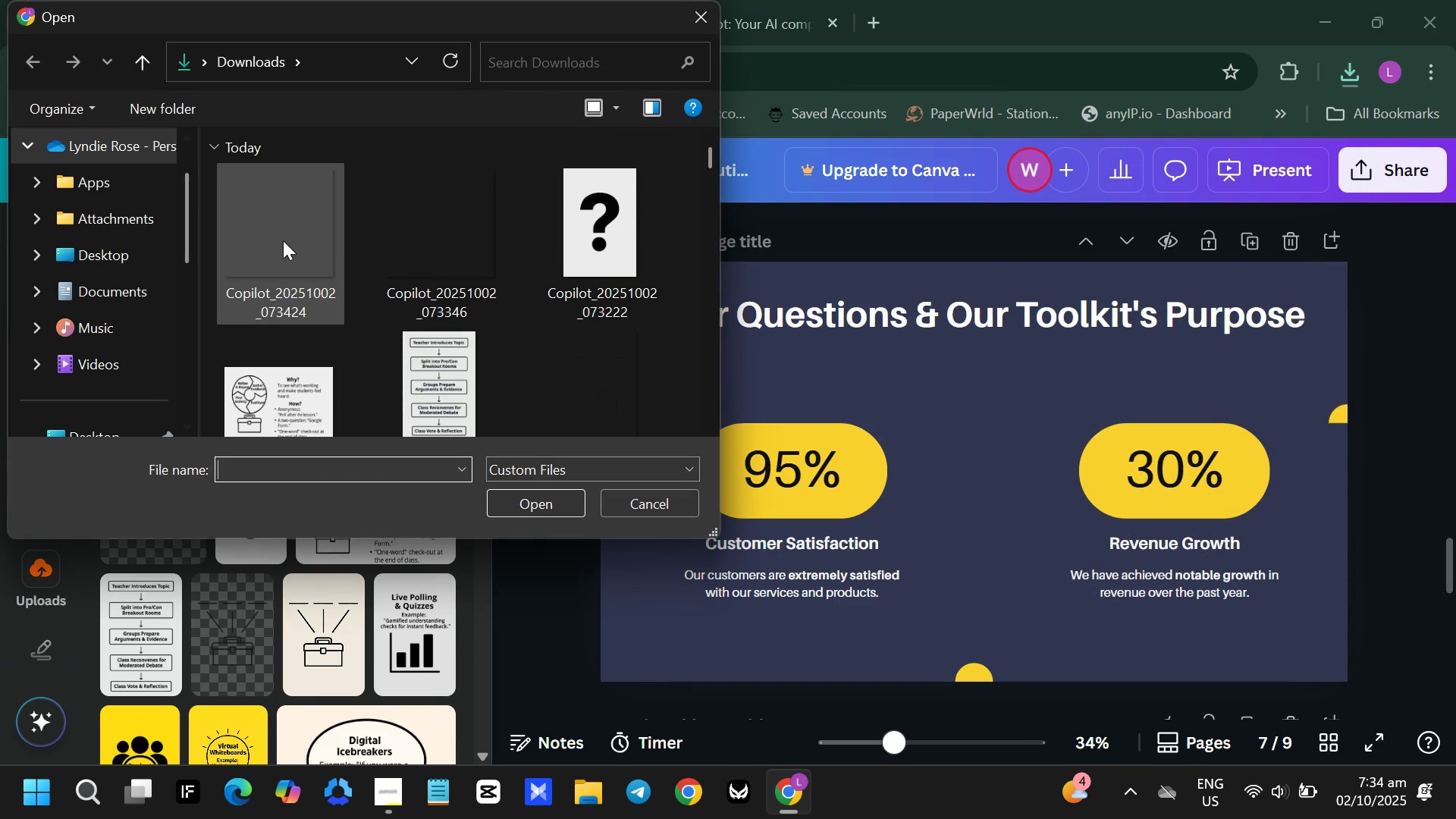 
wait(5.05)
 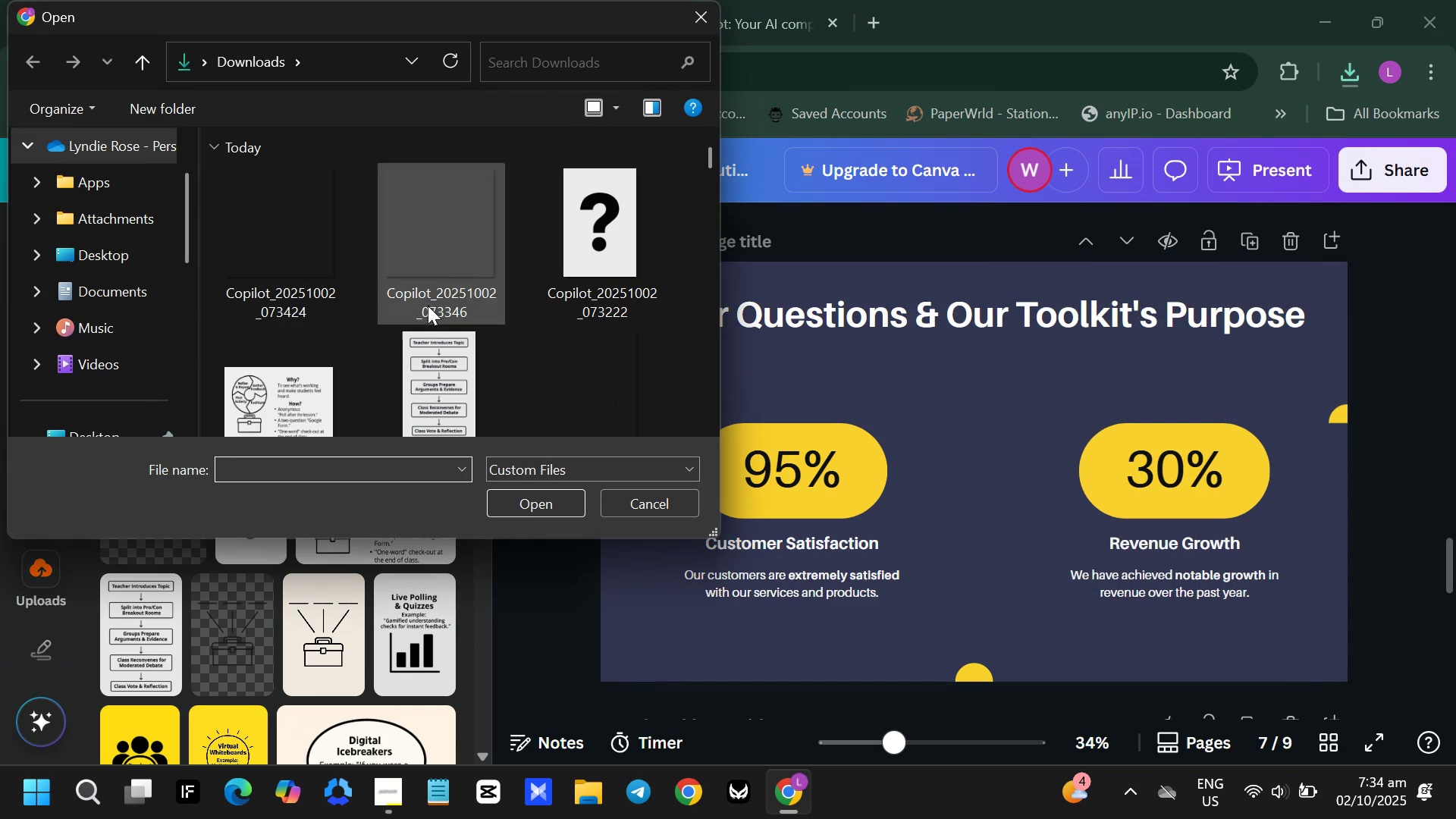 
left_click([559, 507])
 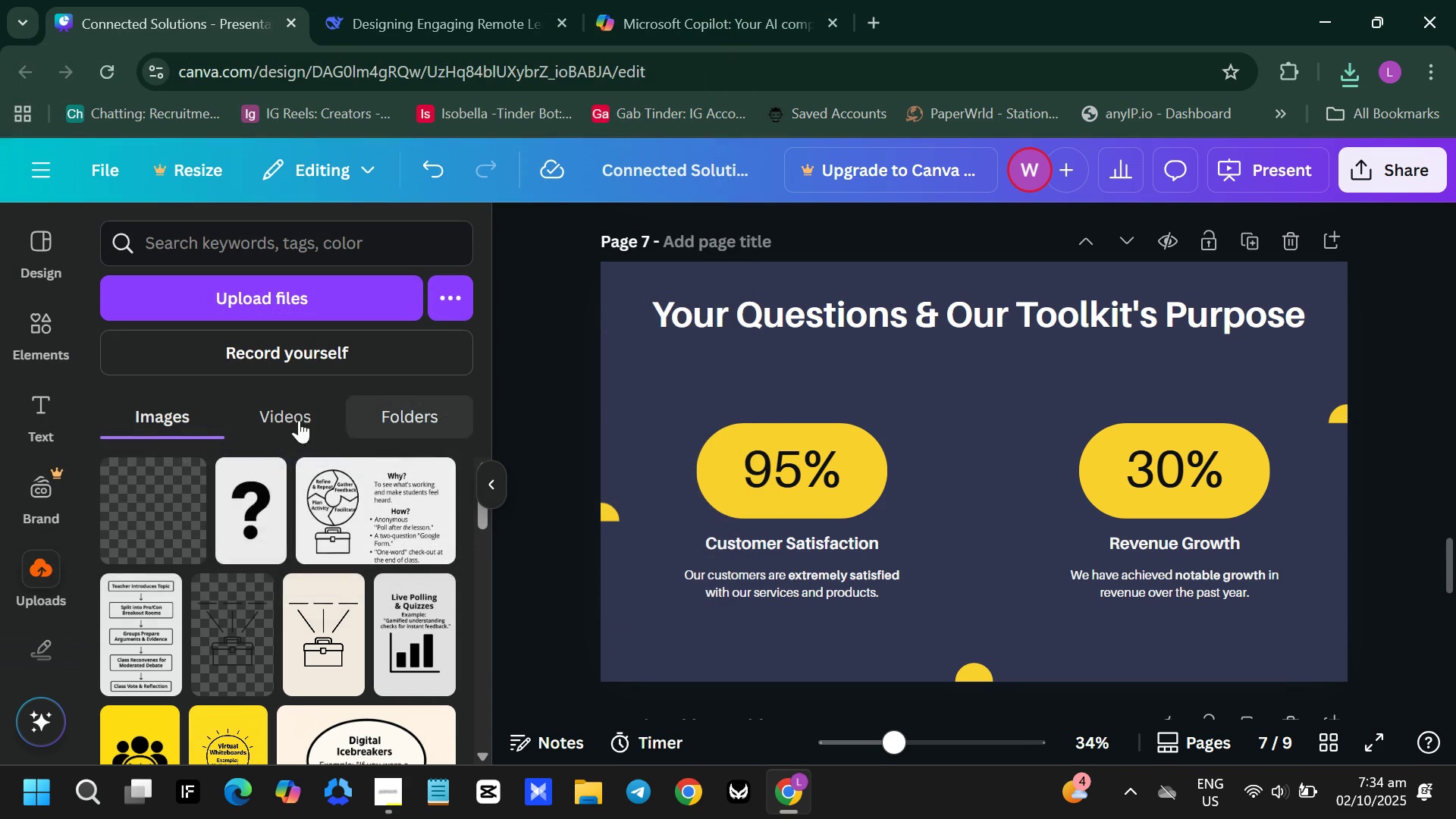 
mouse_move([227, 422])
 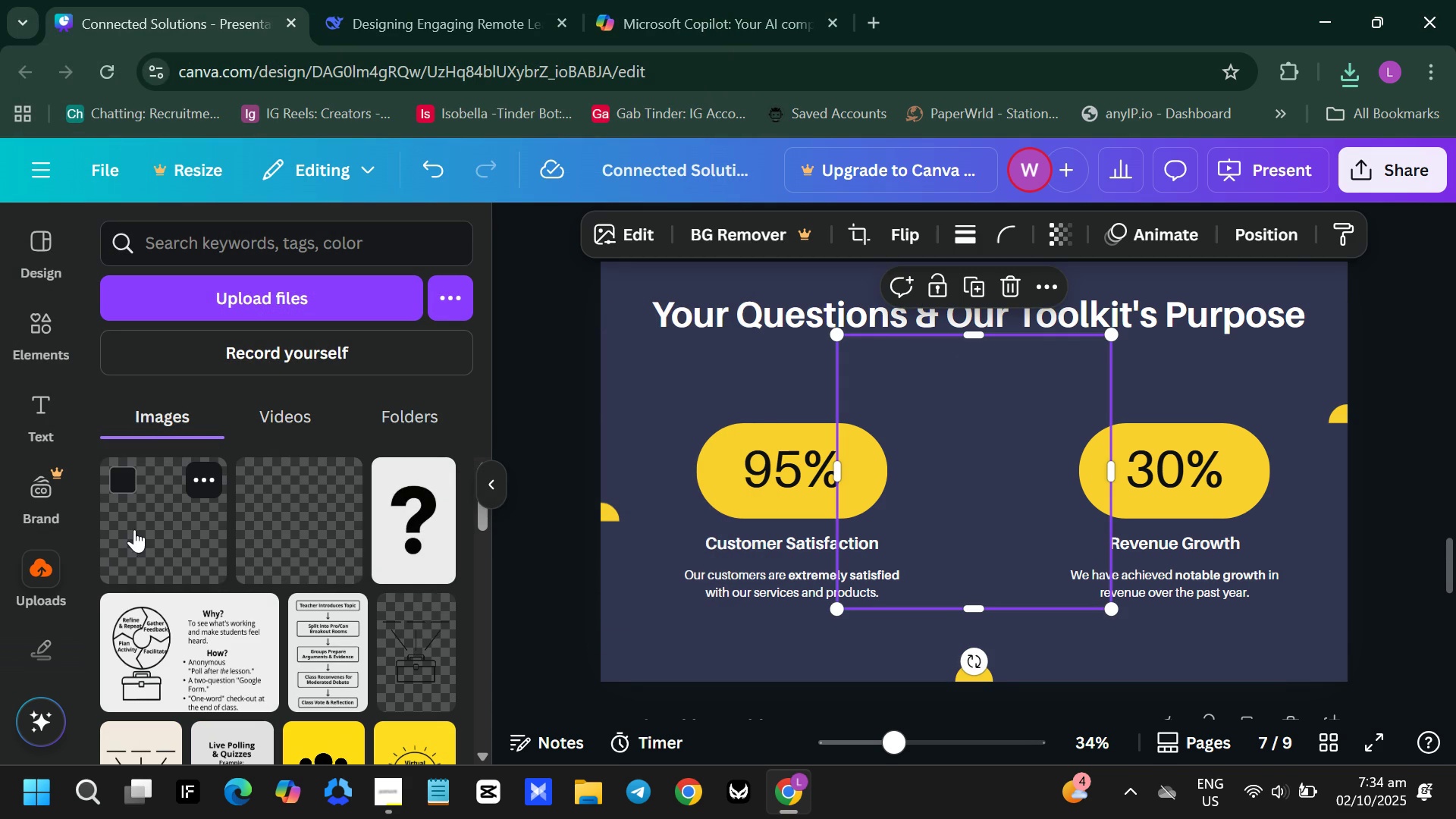 
left_click([134, 529])